 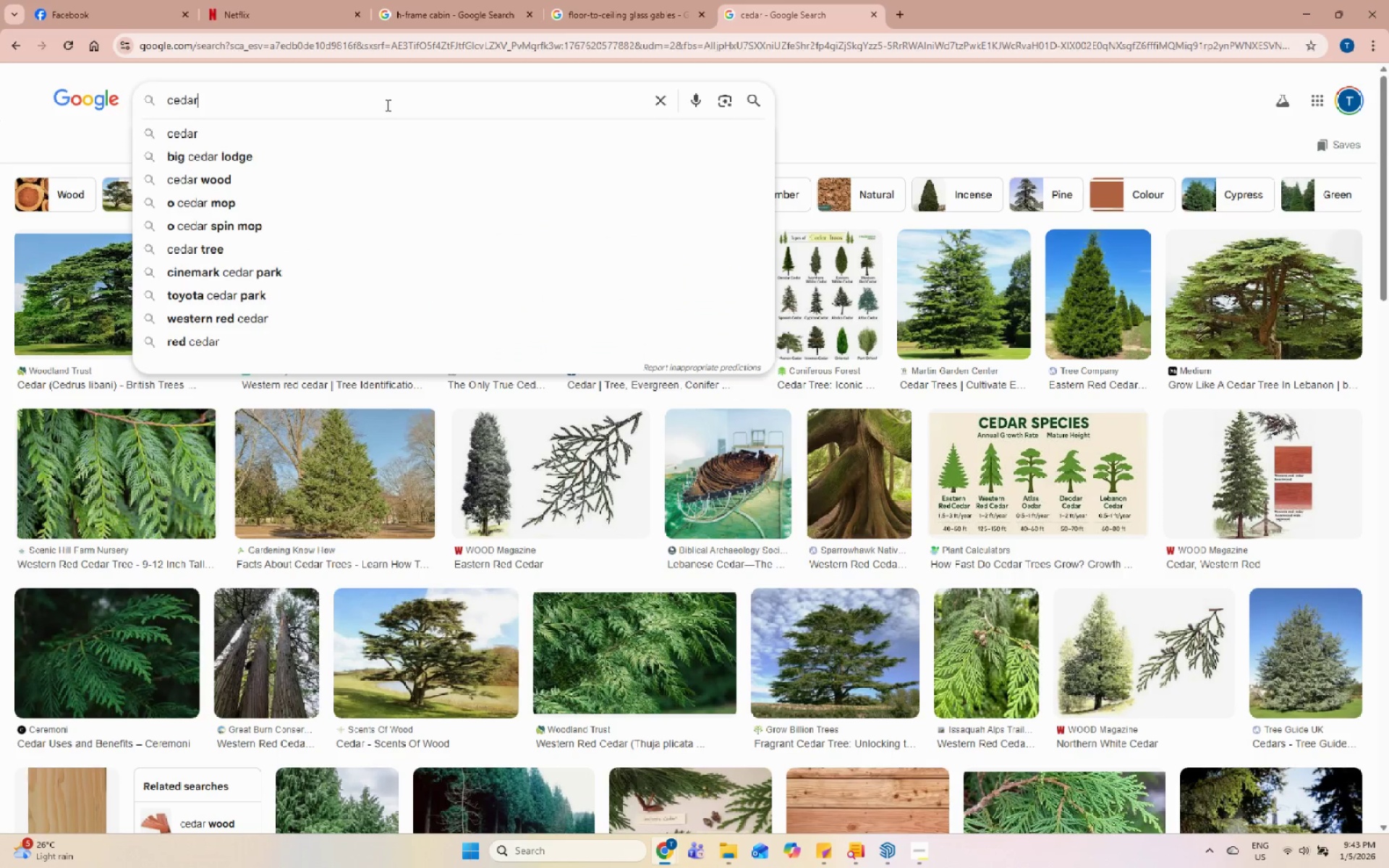 
key(Space)
 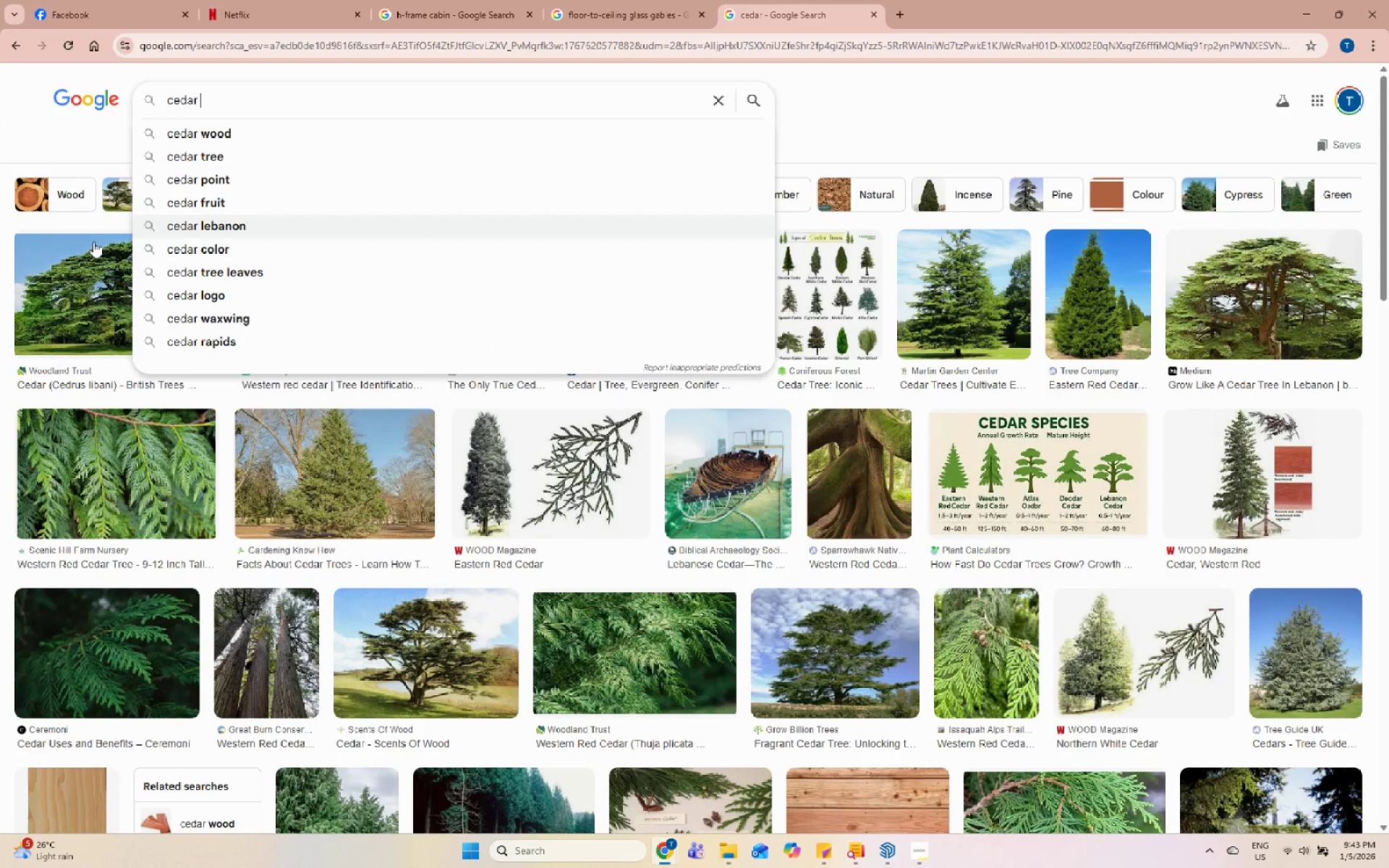 
left_click([38, 190])
 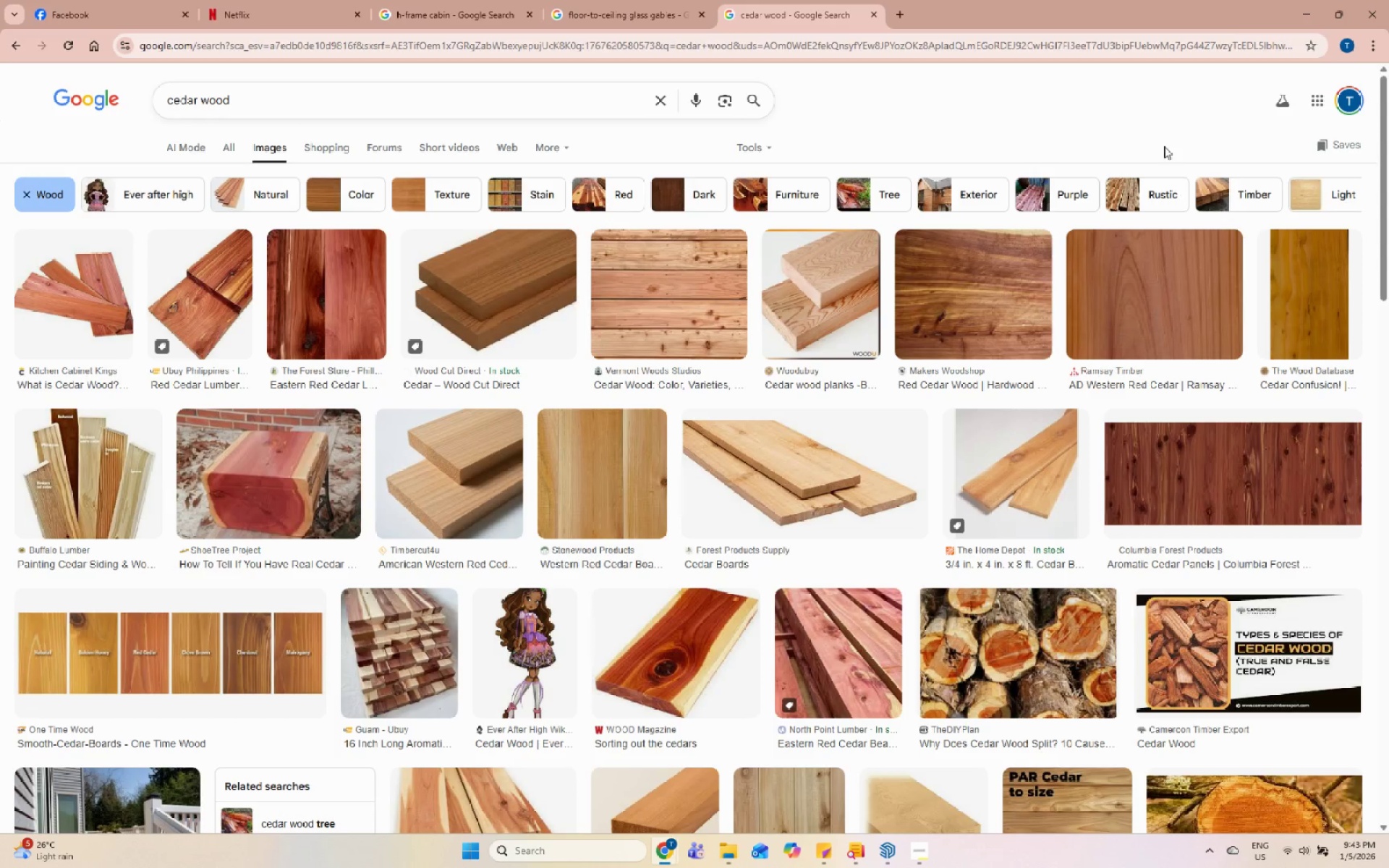 
left_click([1291, 20])
 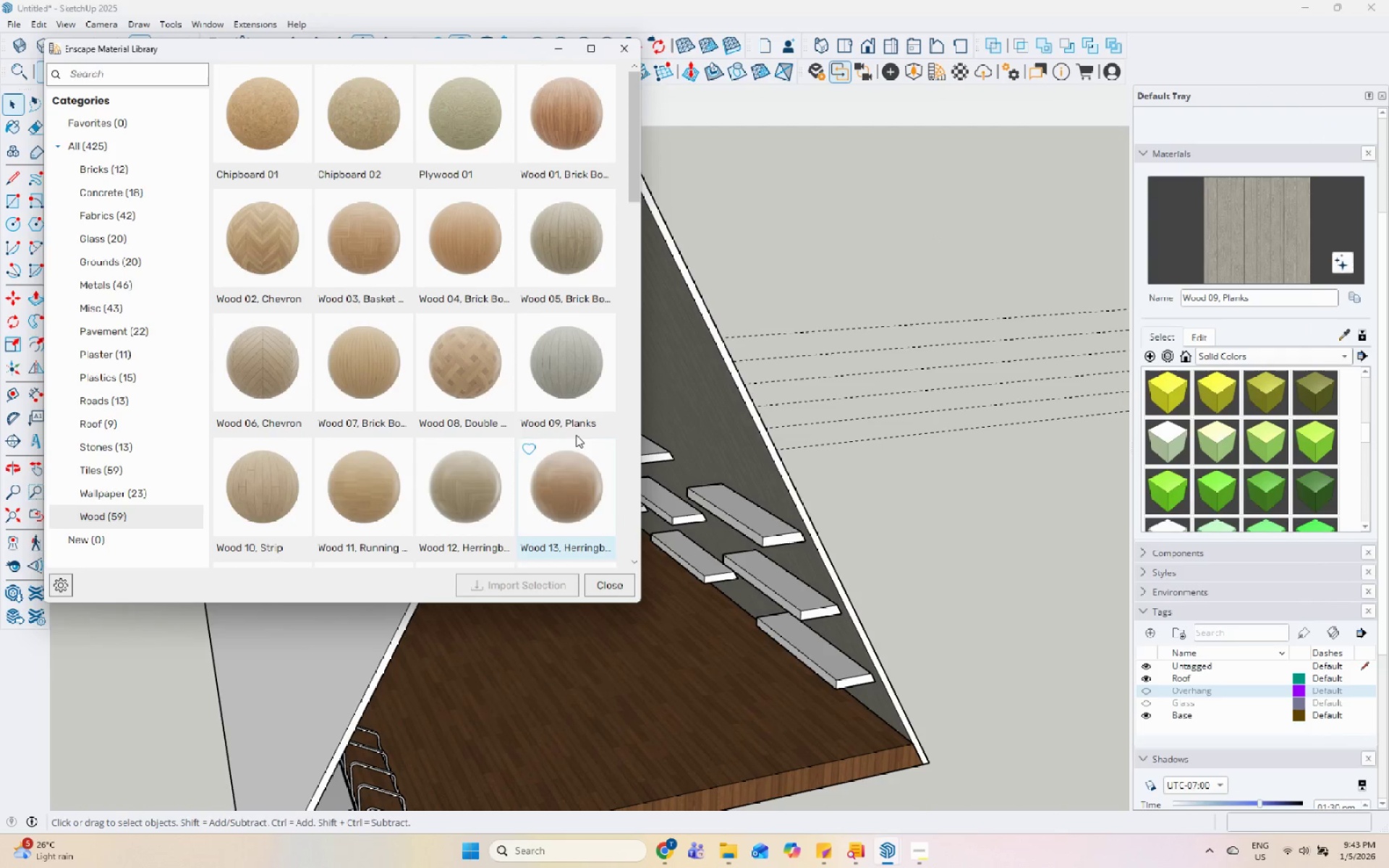 
scroll: coordinate [514, 396], scroll_direction: down, amount: 4.0
 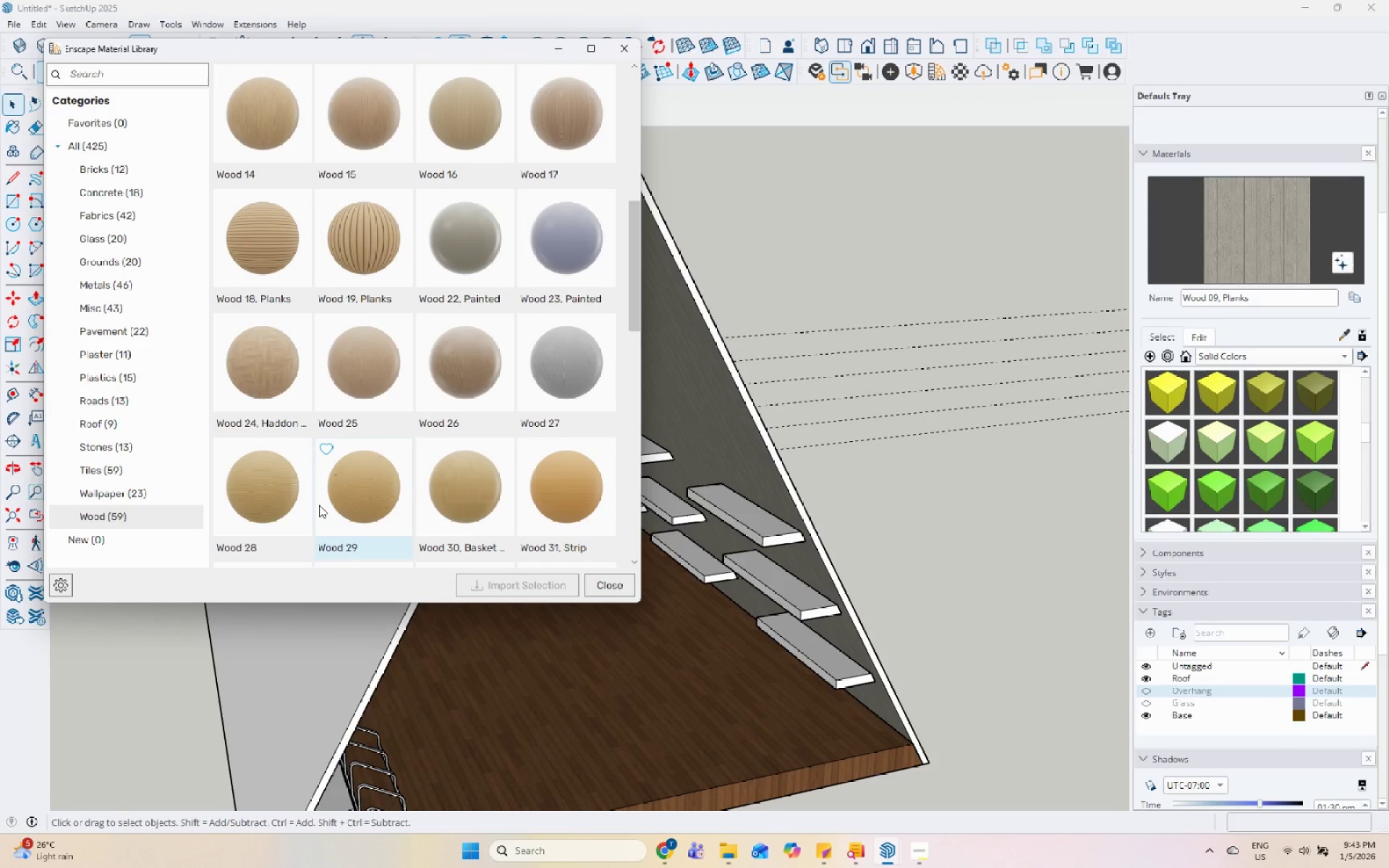 
left_click([356, 492])
 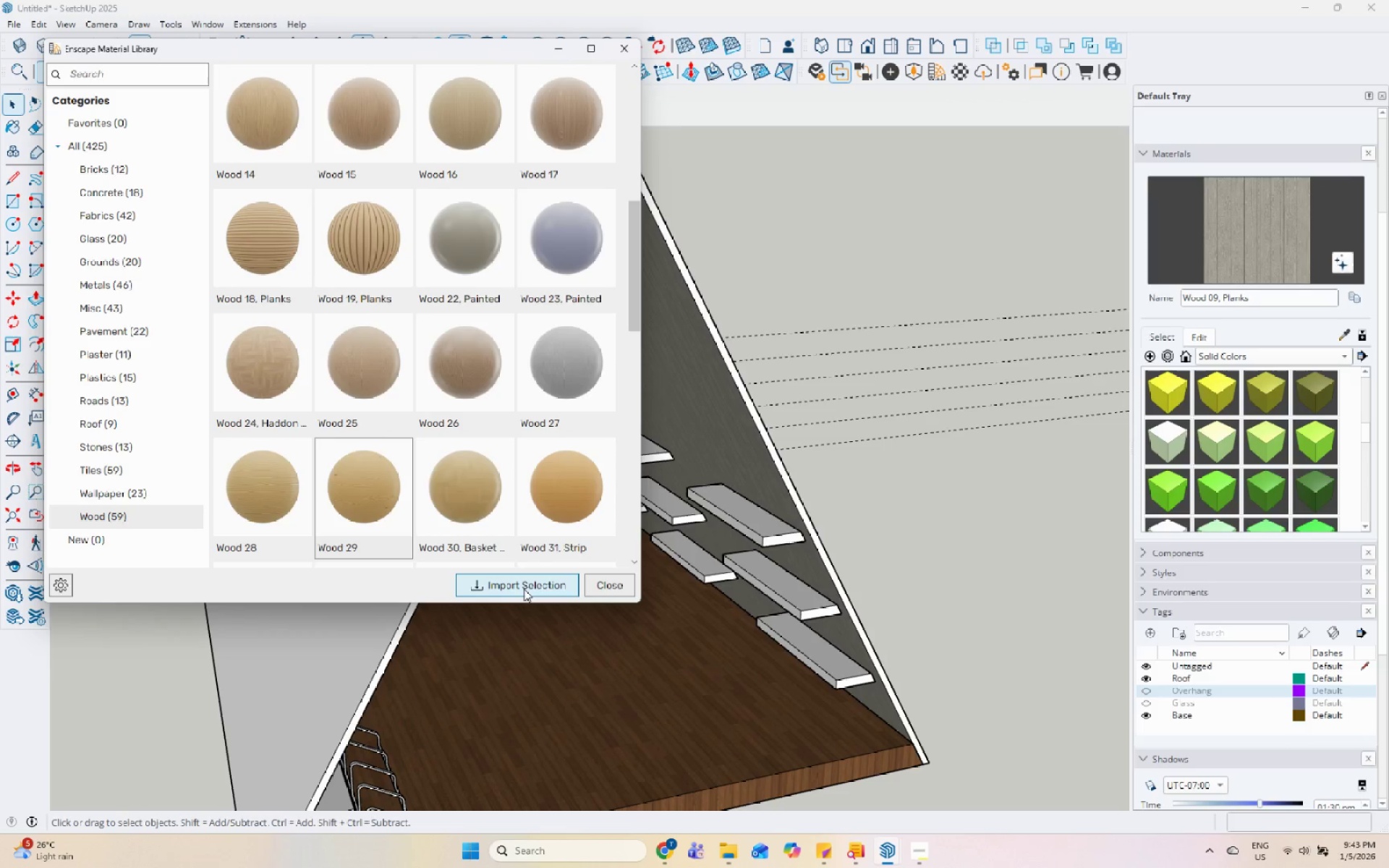 
left_click([524, 589])
 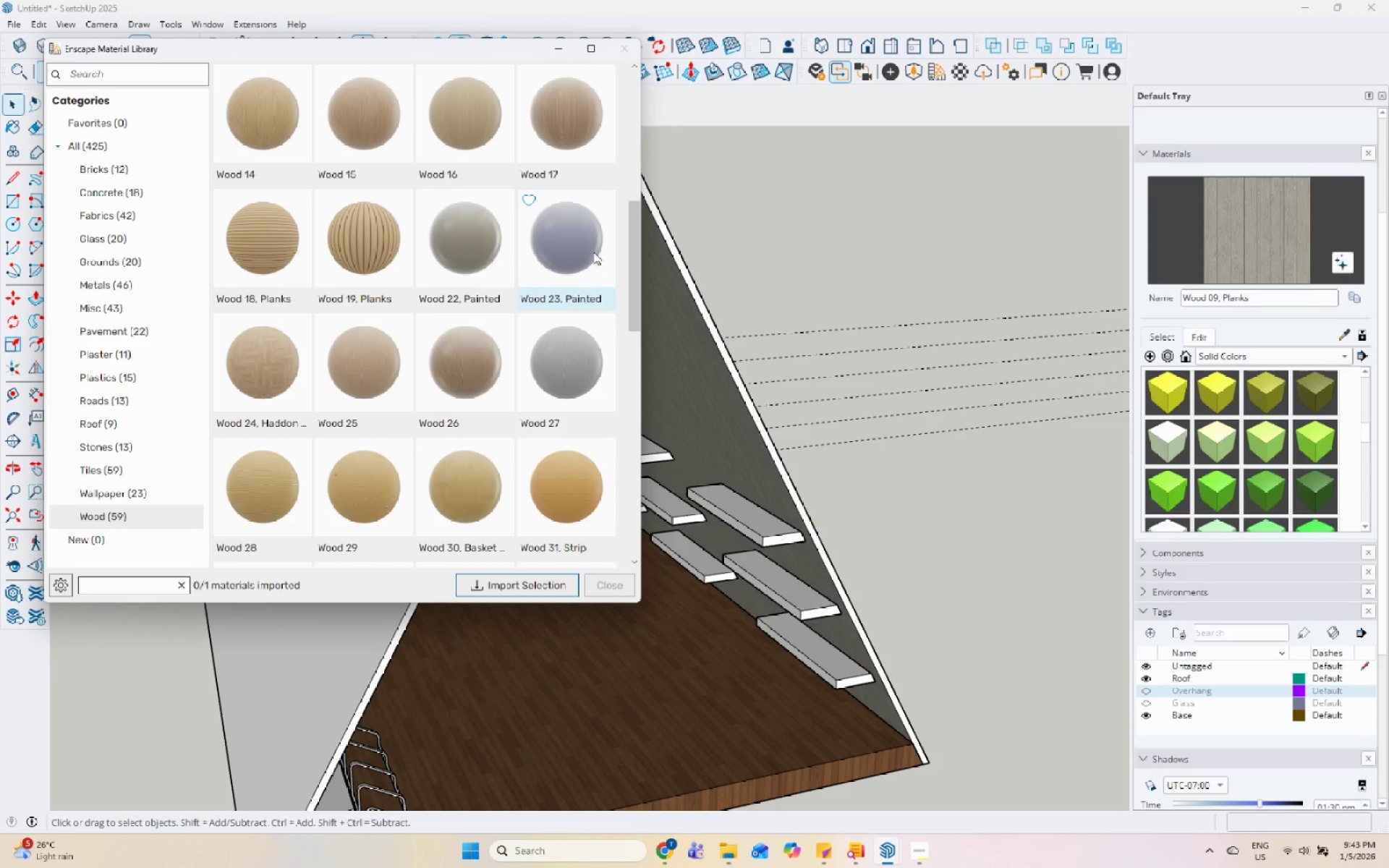 
scroll: coordinate [586, 202], scroll_direction: down, amount: 11.0
 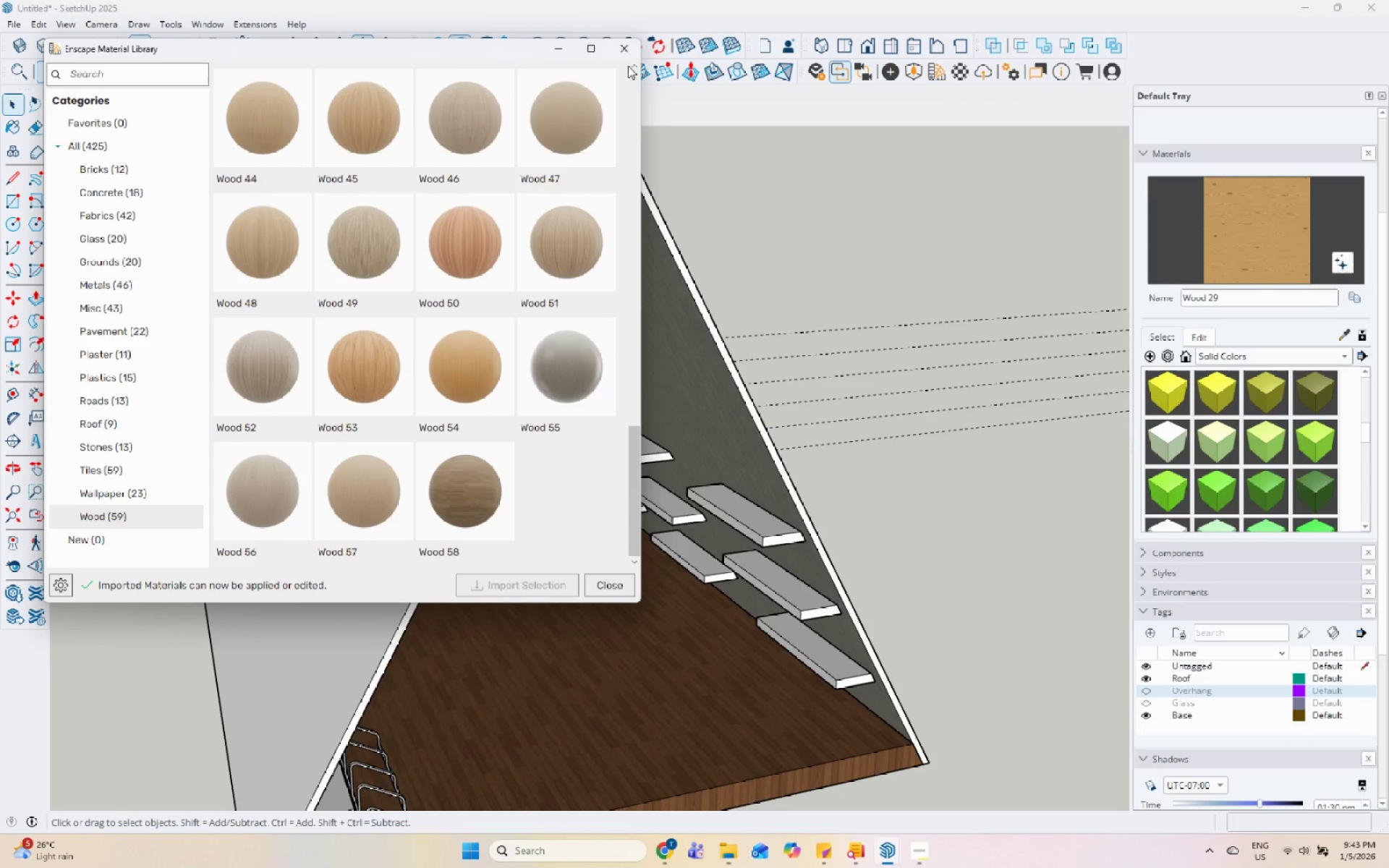 
left_click([634, 54])
 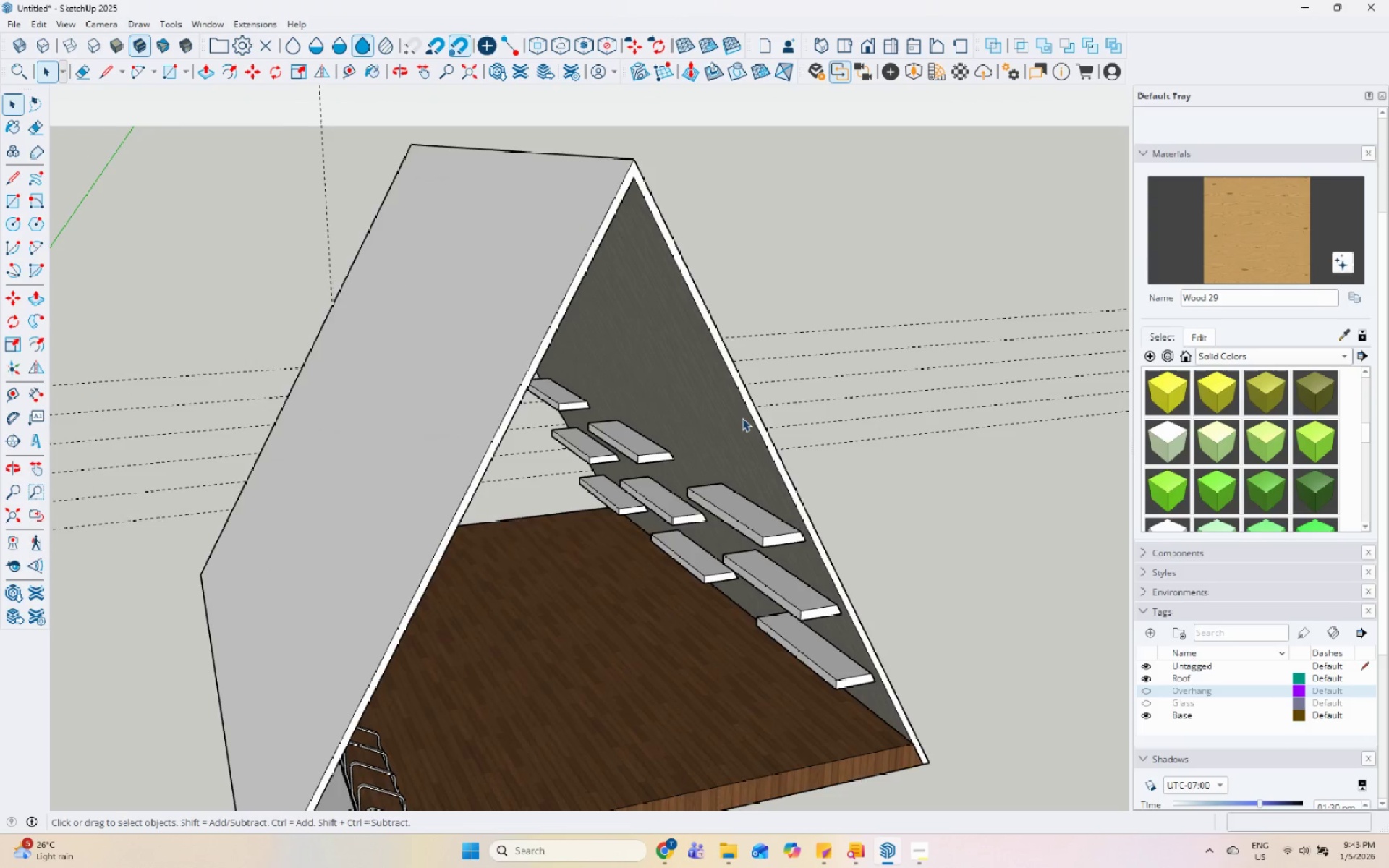 
left_click([727, 572])
 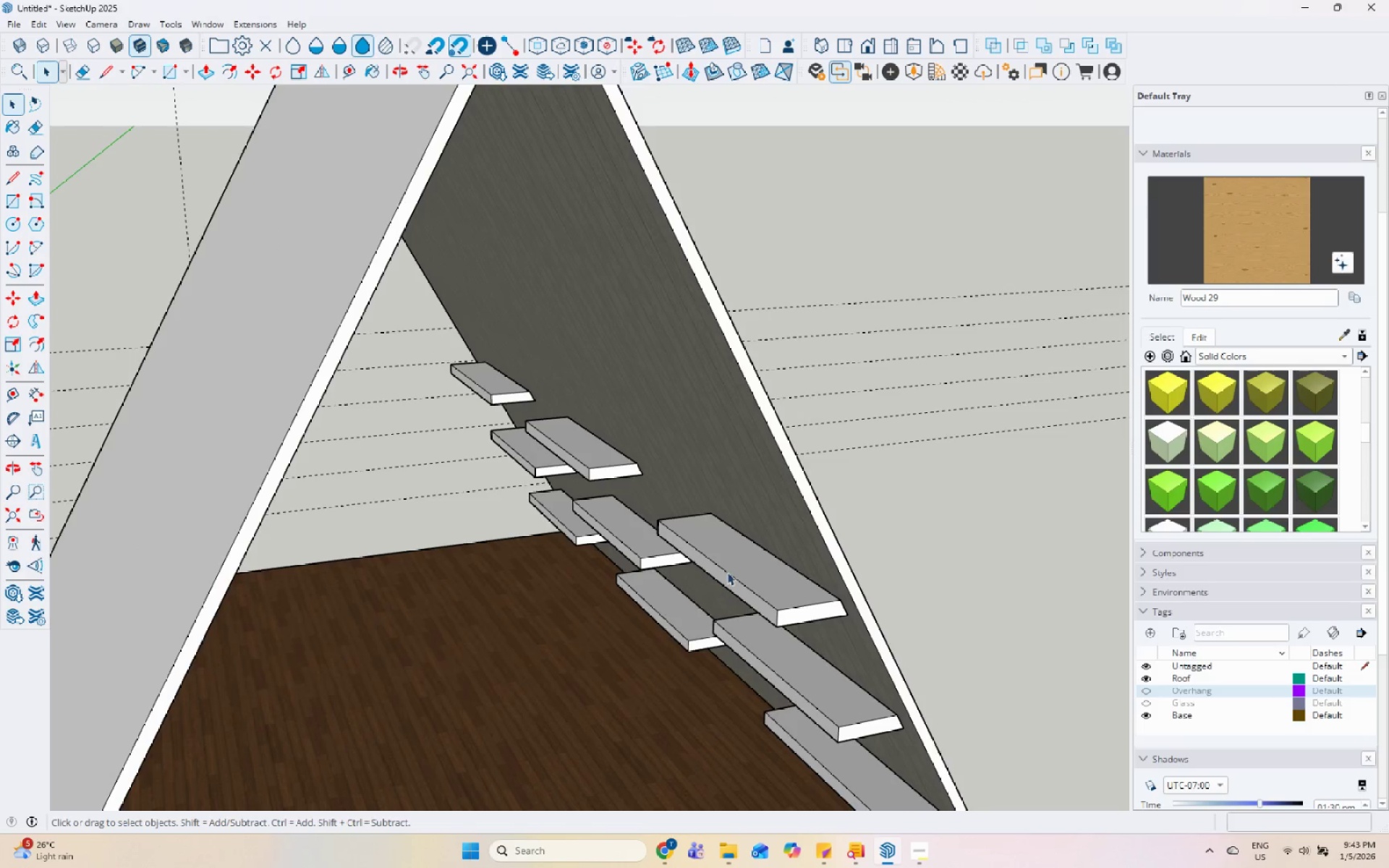 
scroll: coordinate [739, 431], scroll_direction: up, amount: 5.0
 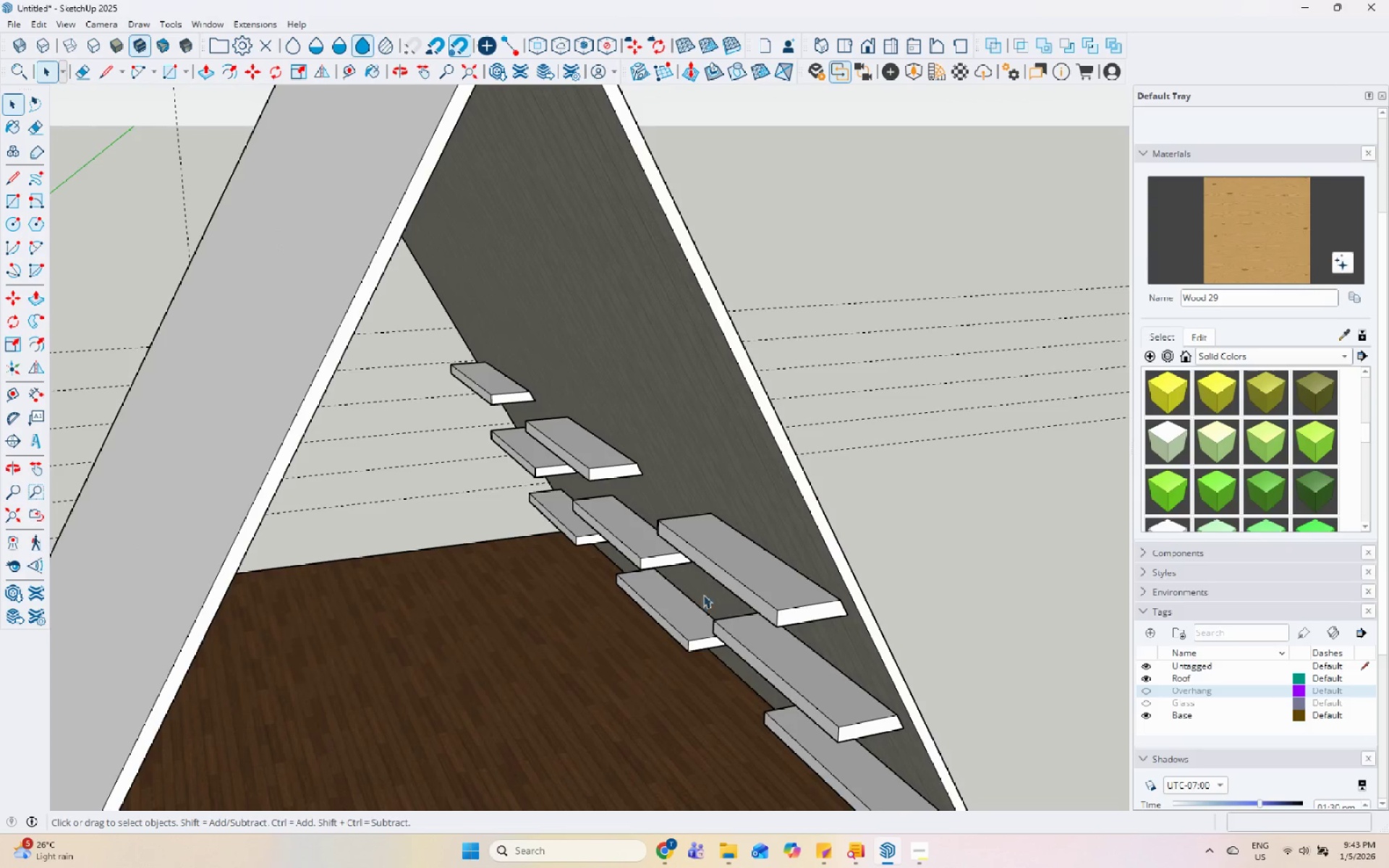 
double_click([727, 572])
 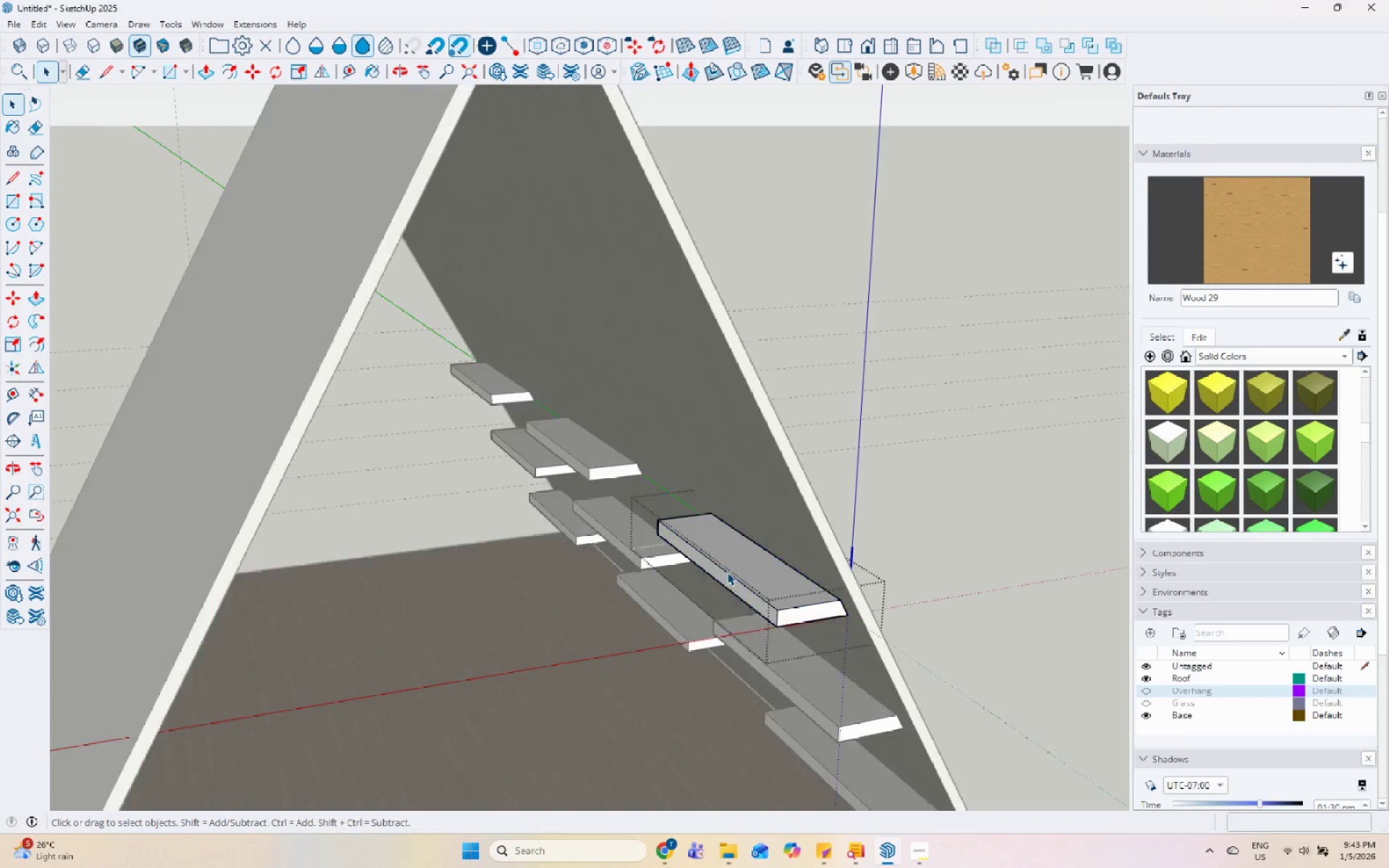 
triple_click([727, 572])
 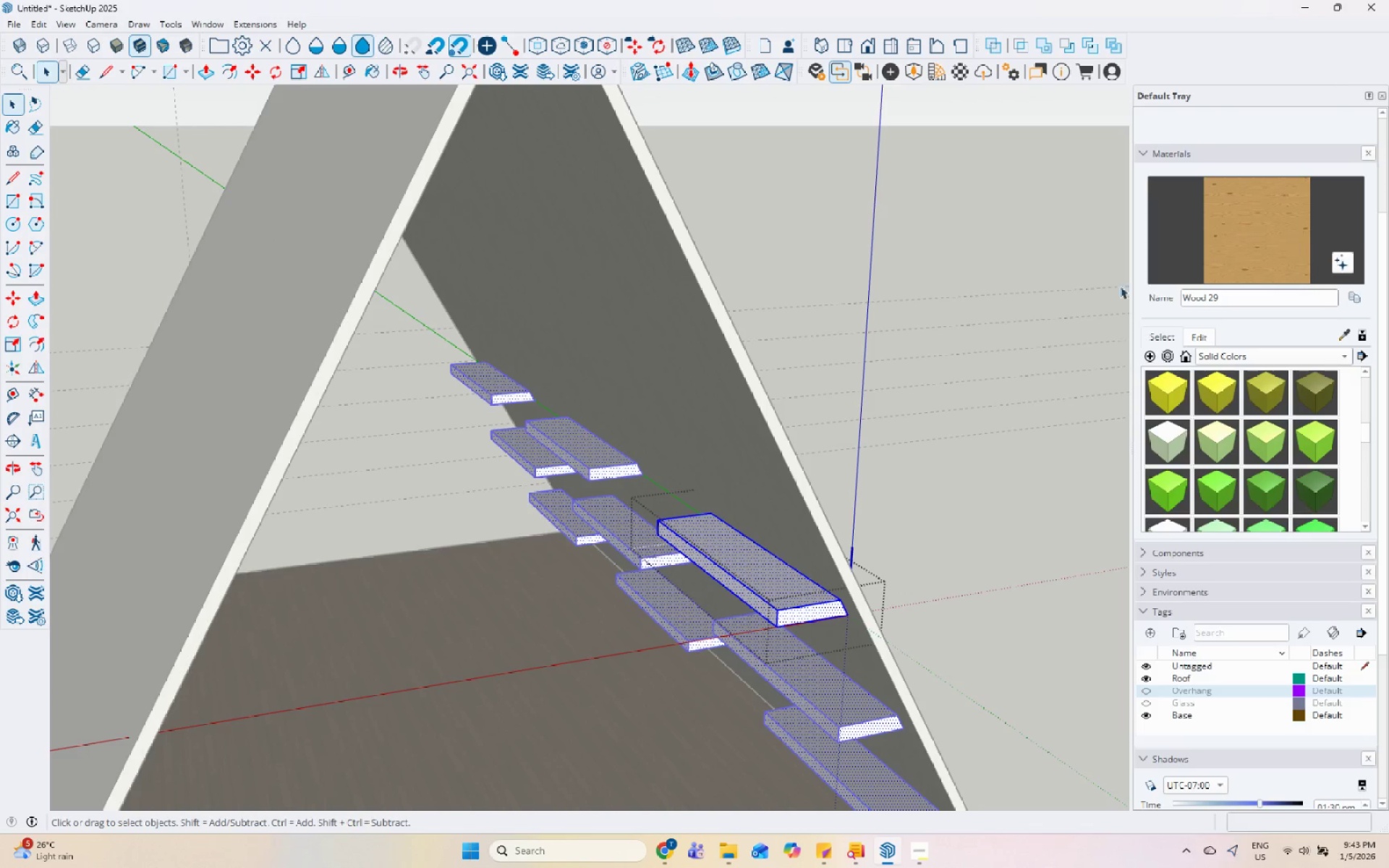 
left_click_drag(start_coordinate=[1203, 259], to_coordinate=[1191, 269])
 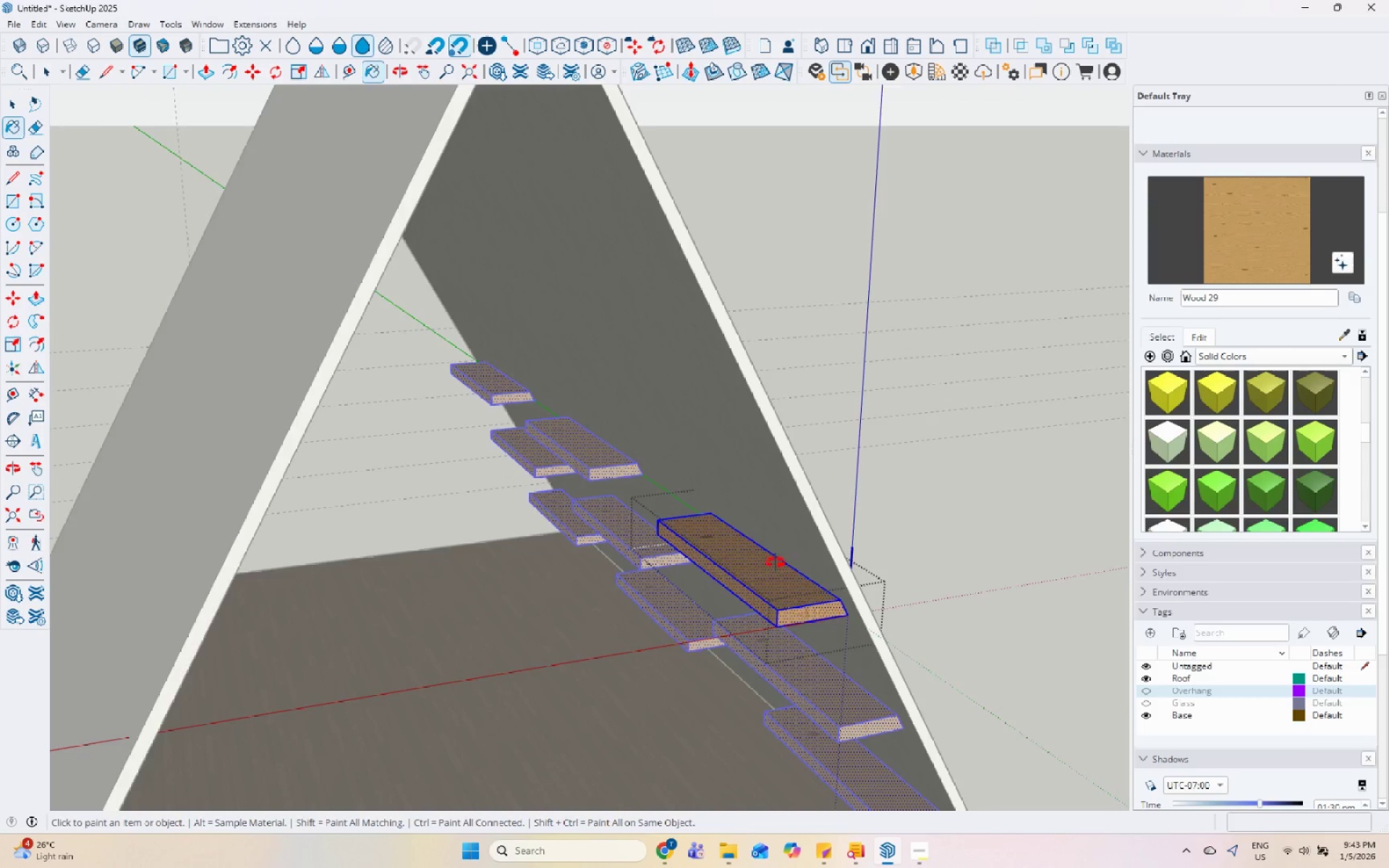 
key(Space)
 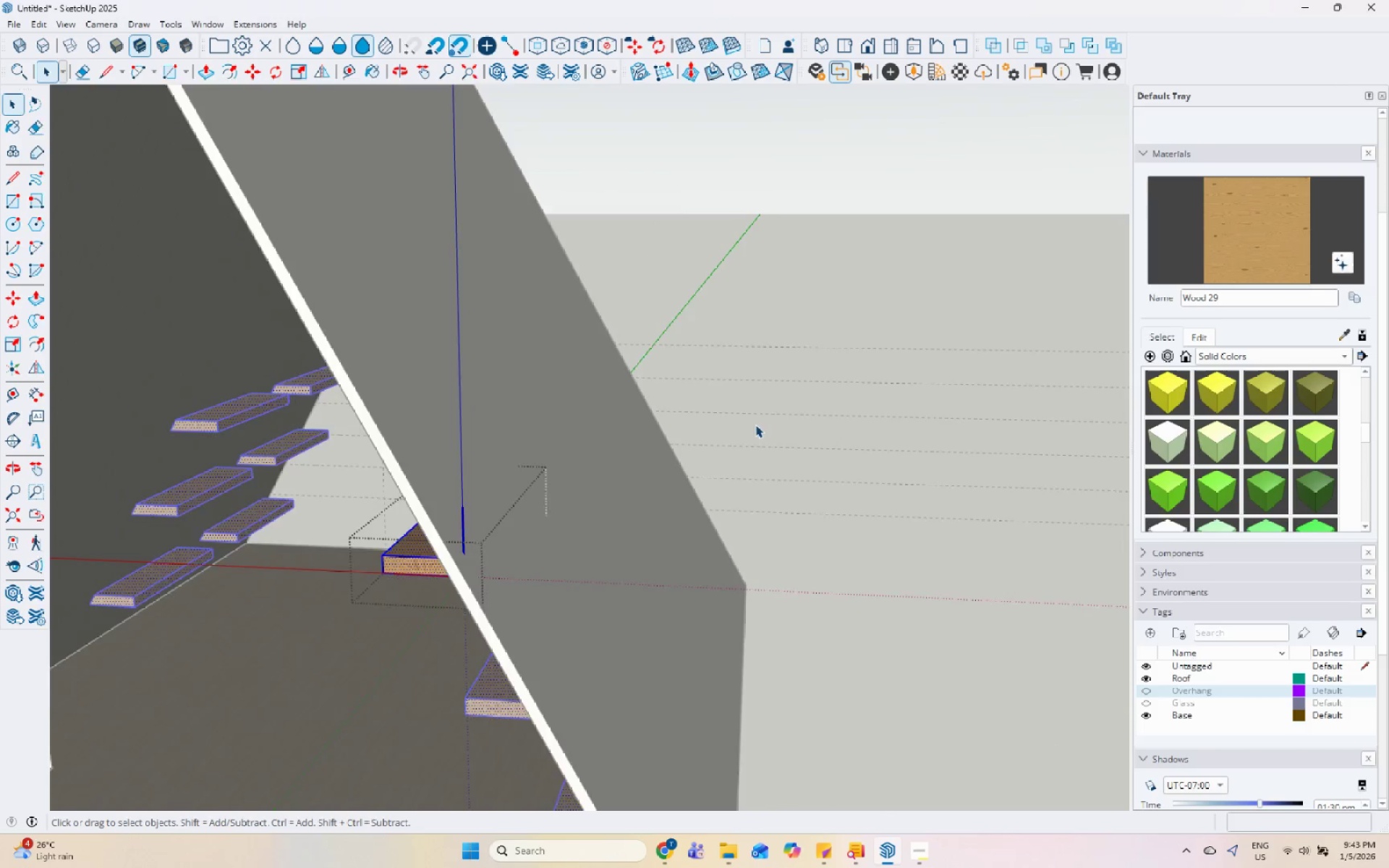 
key(Escape)
 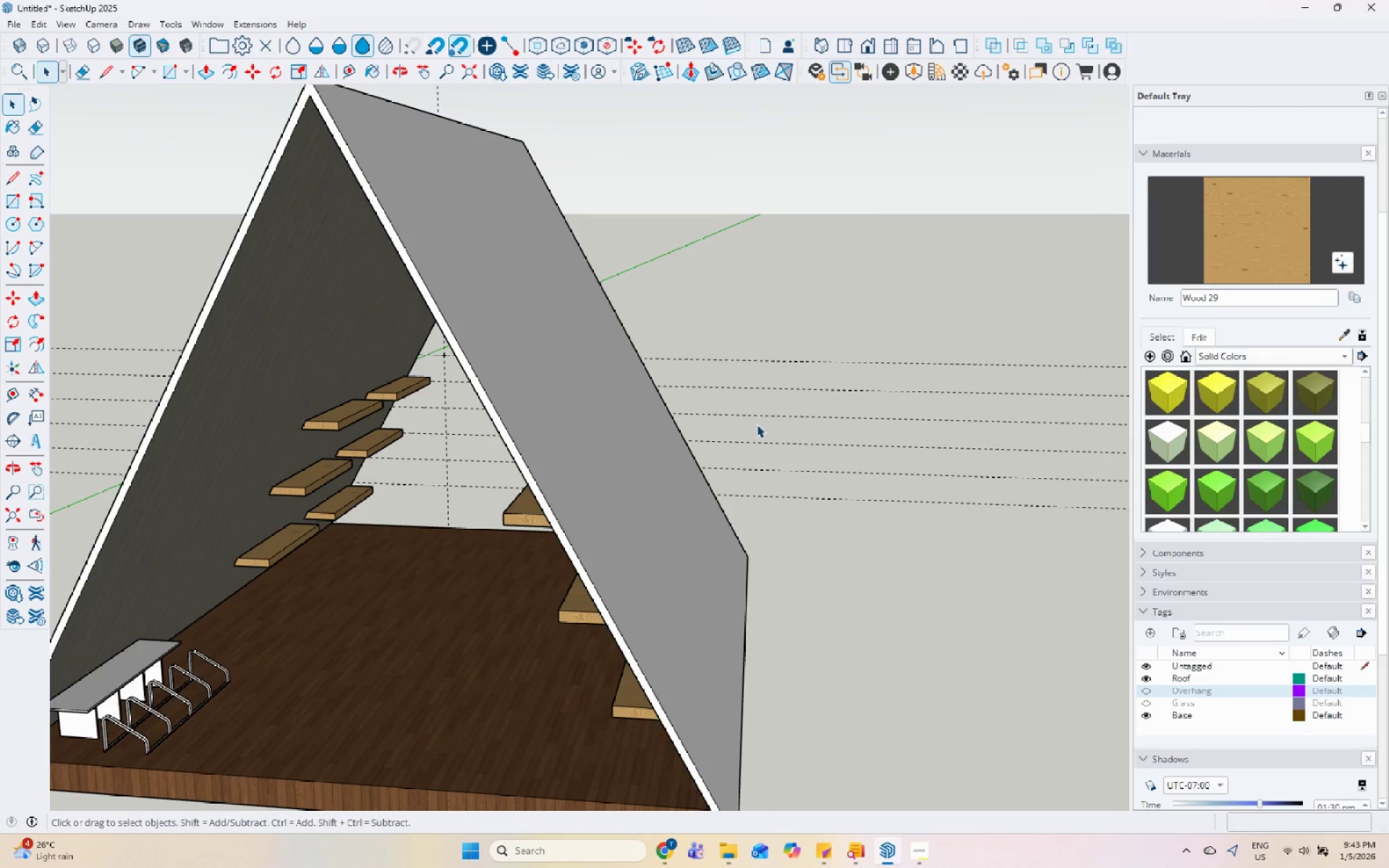 
key(Escape)
 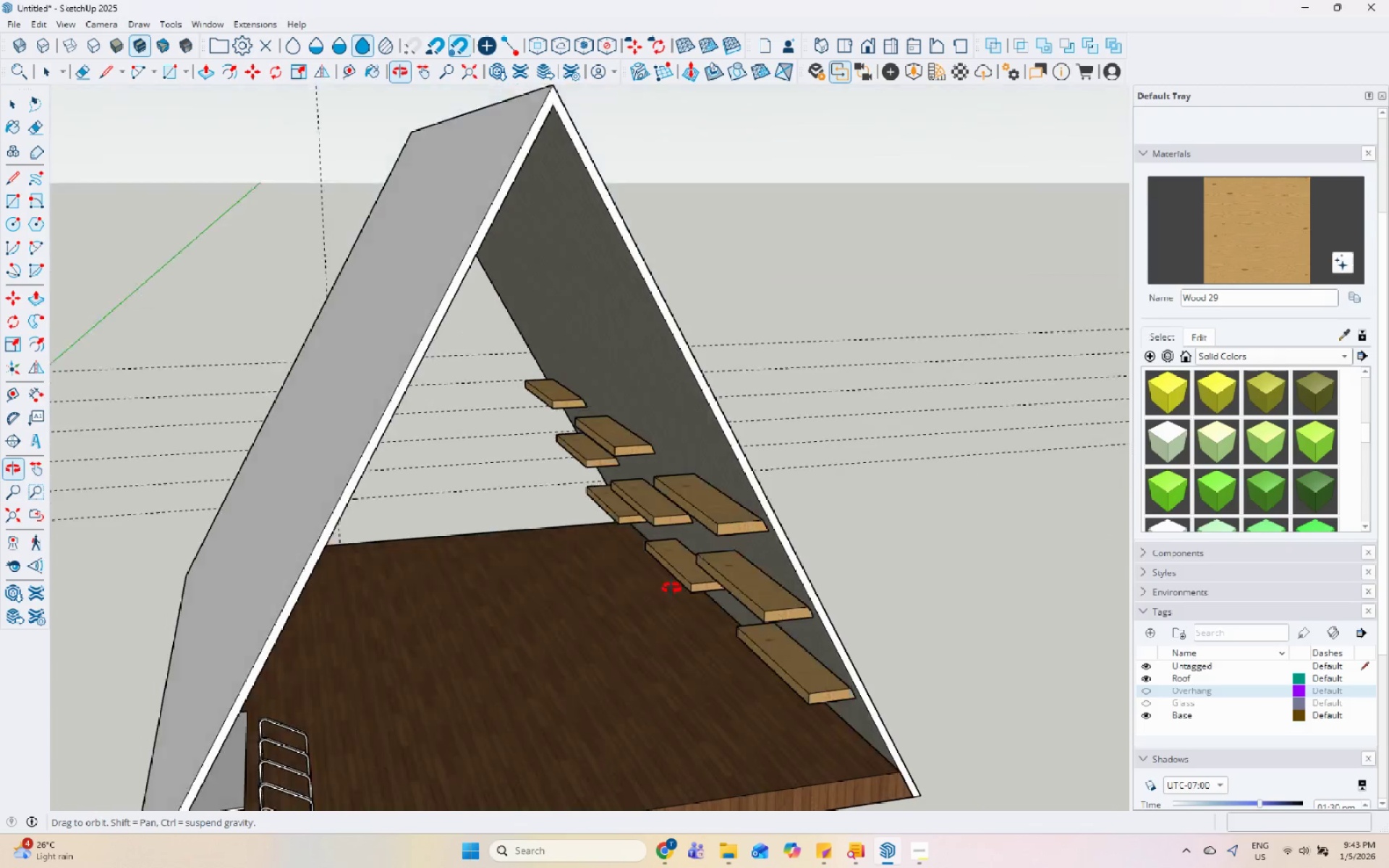 
scroll: coordinate [854, 490], scroll_direction: down, amount: 11.0
 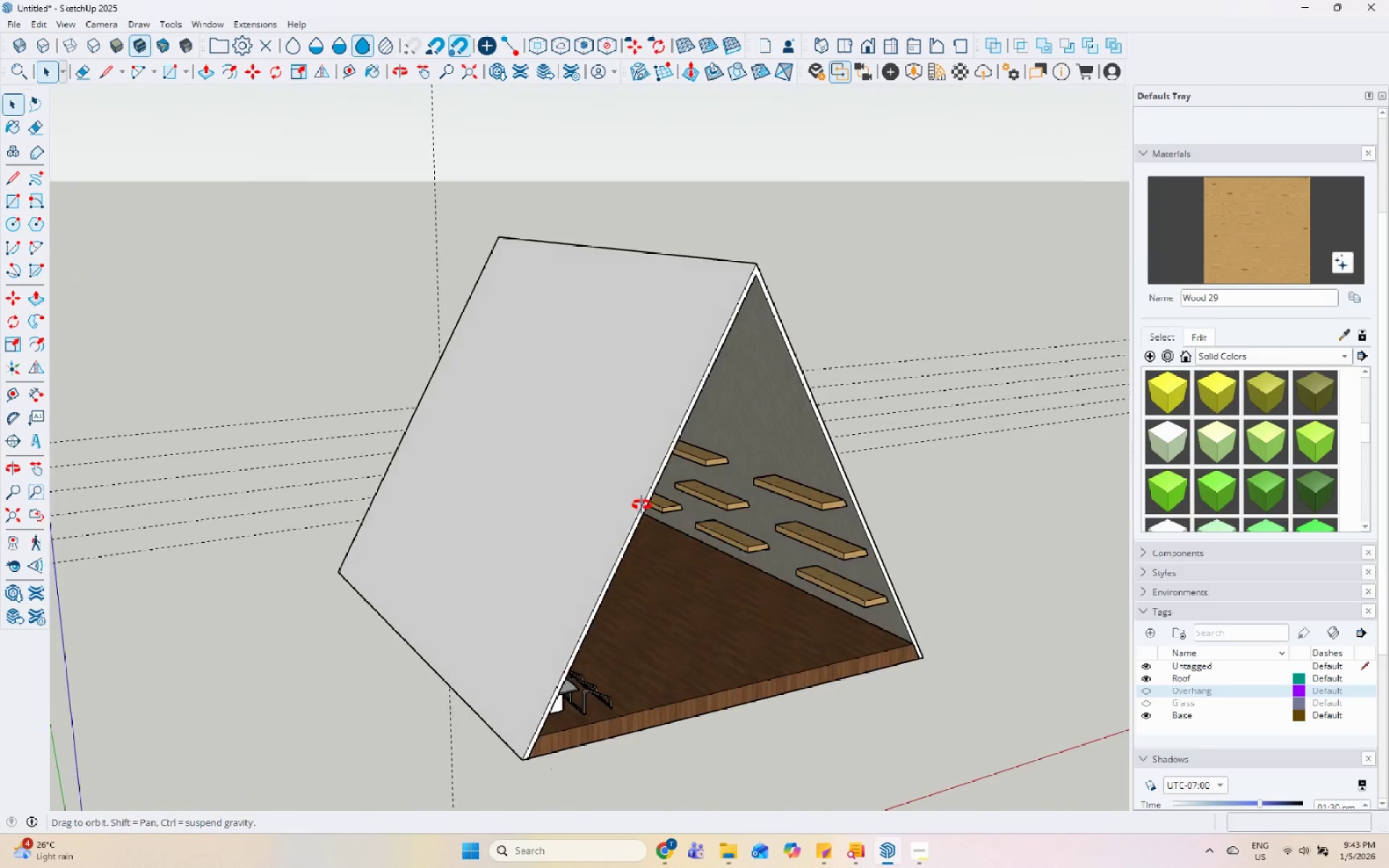 
scroll: coordinate [793, 309], scroll_direction: up, amount: 11.0
 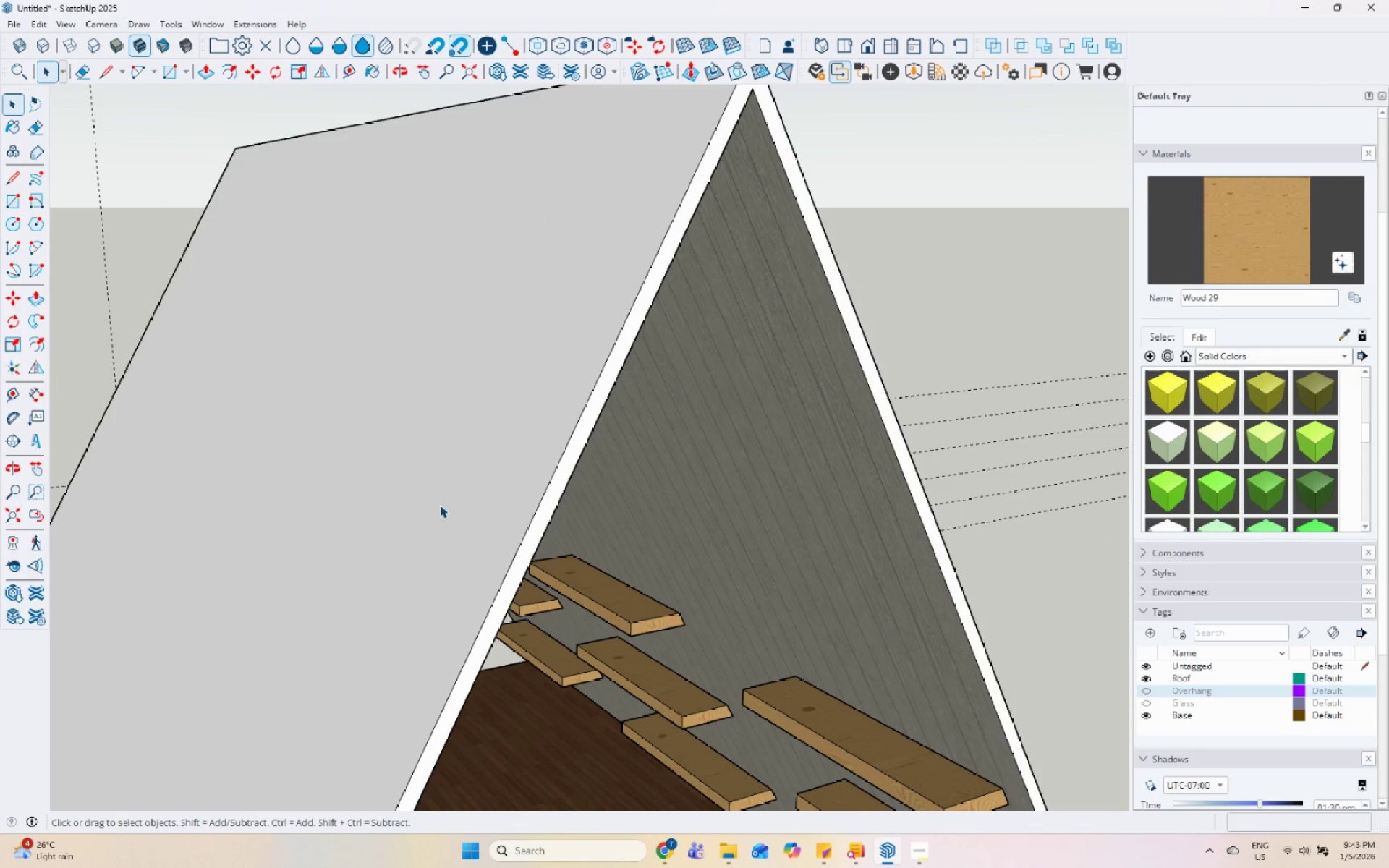 
scroll: coordinate [440, 506], scroll_direction: down, amount: 6.0
 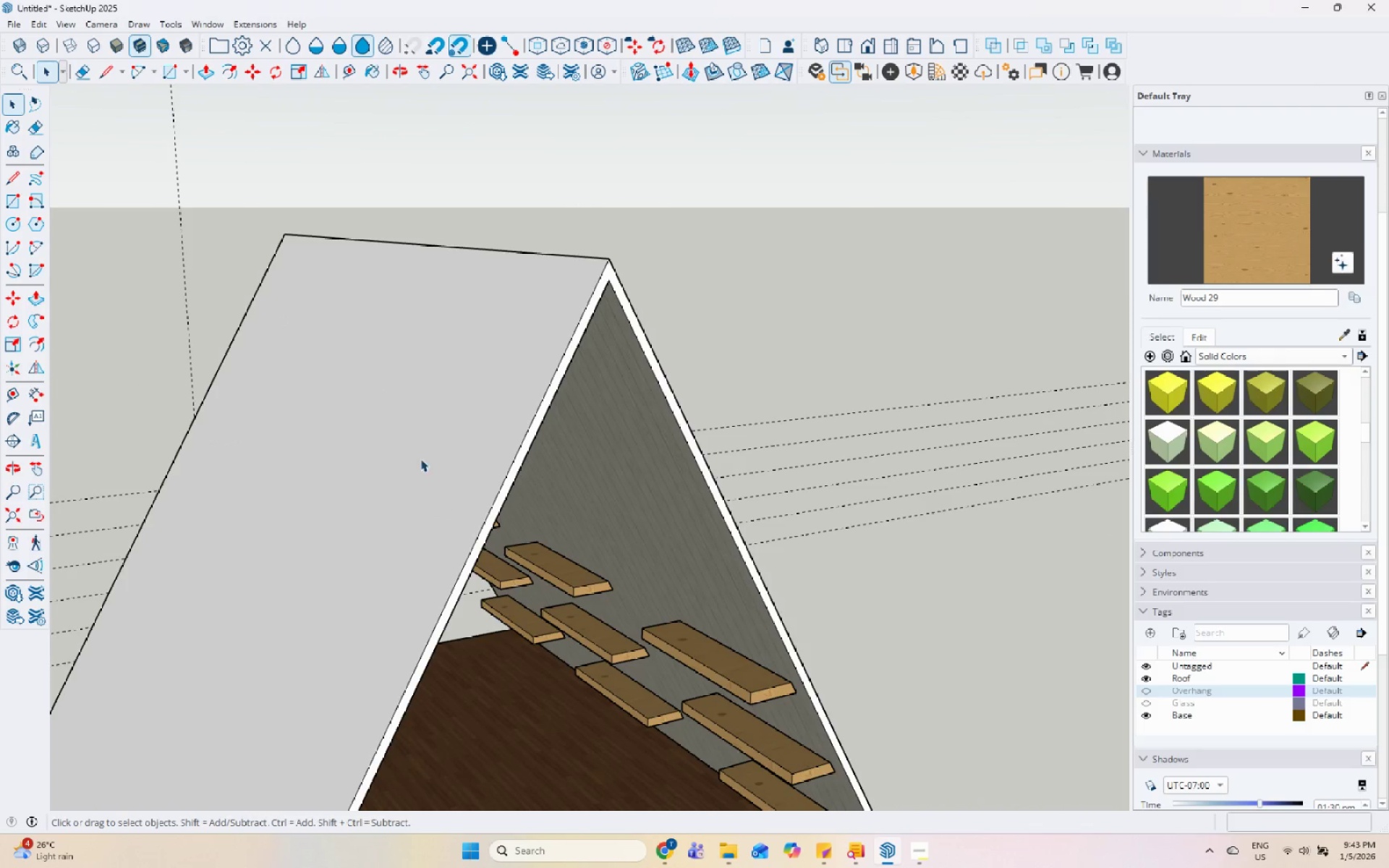 
double_click([423, 447])
 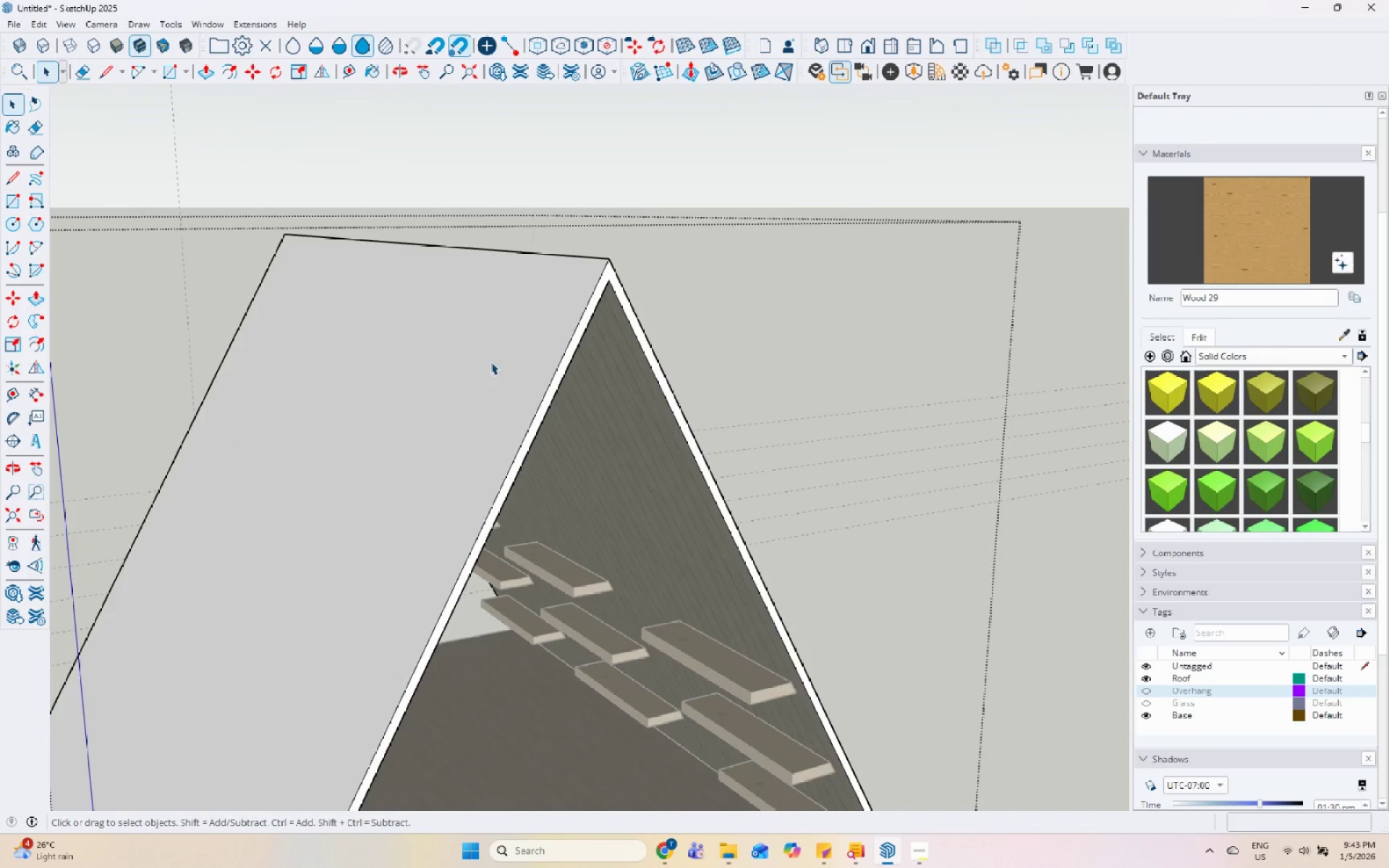 
triple_click([491, 360])
 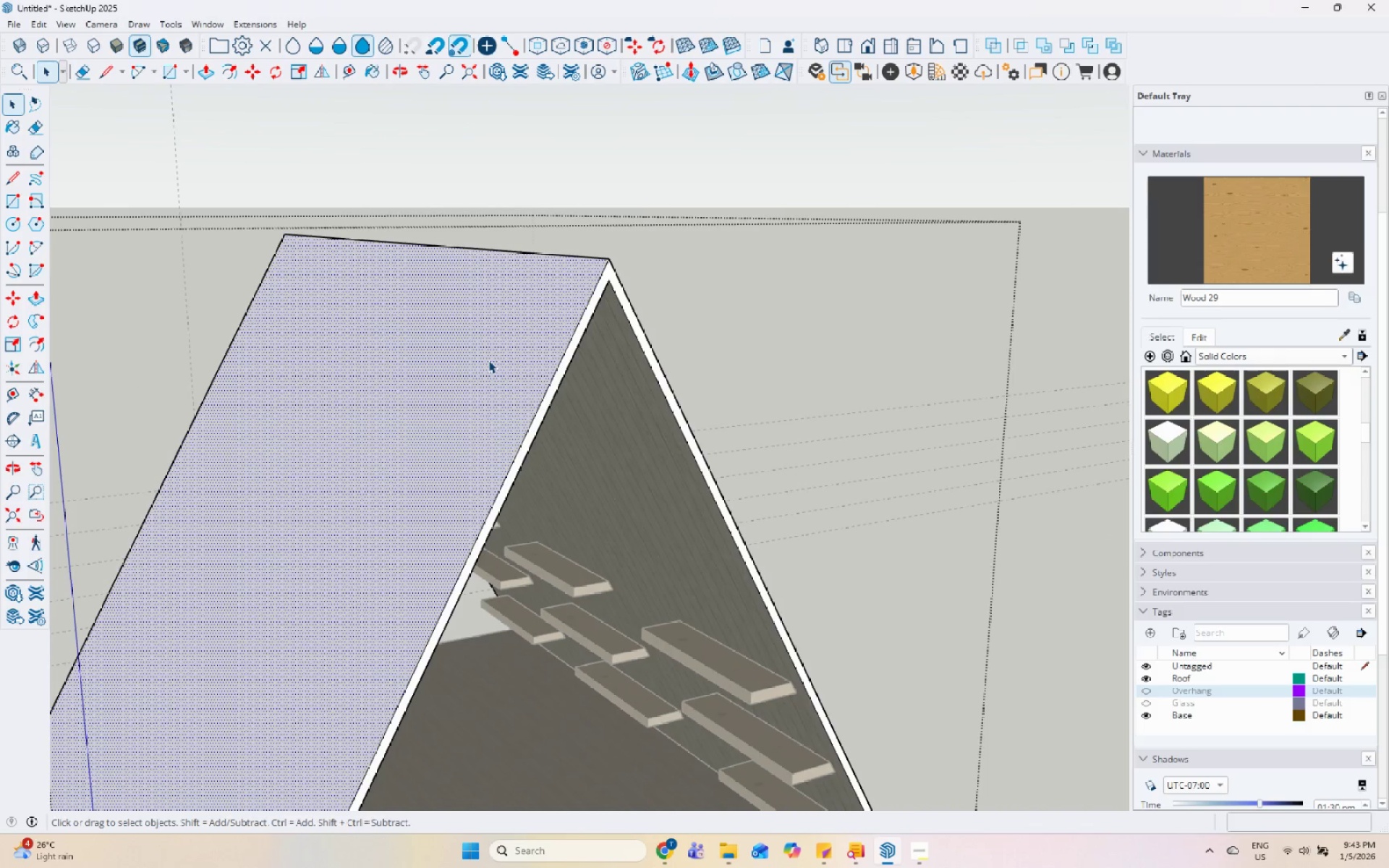 
key(Escape)
 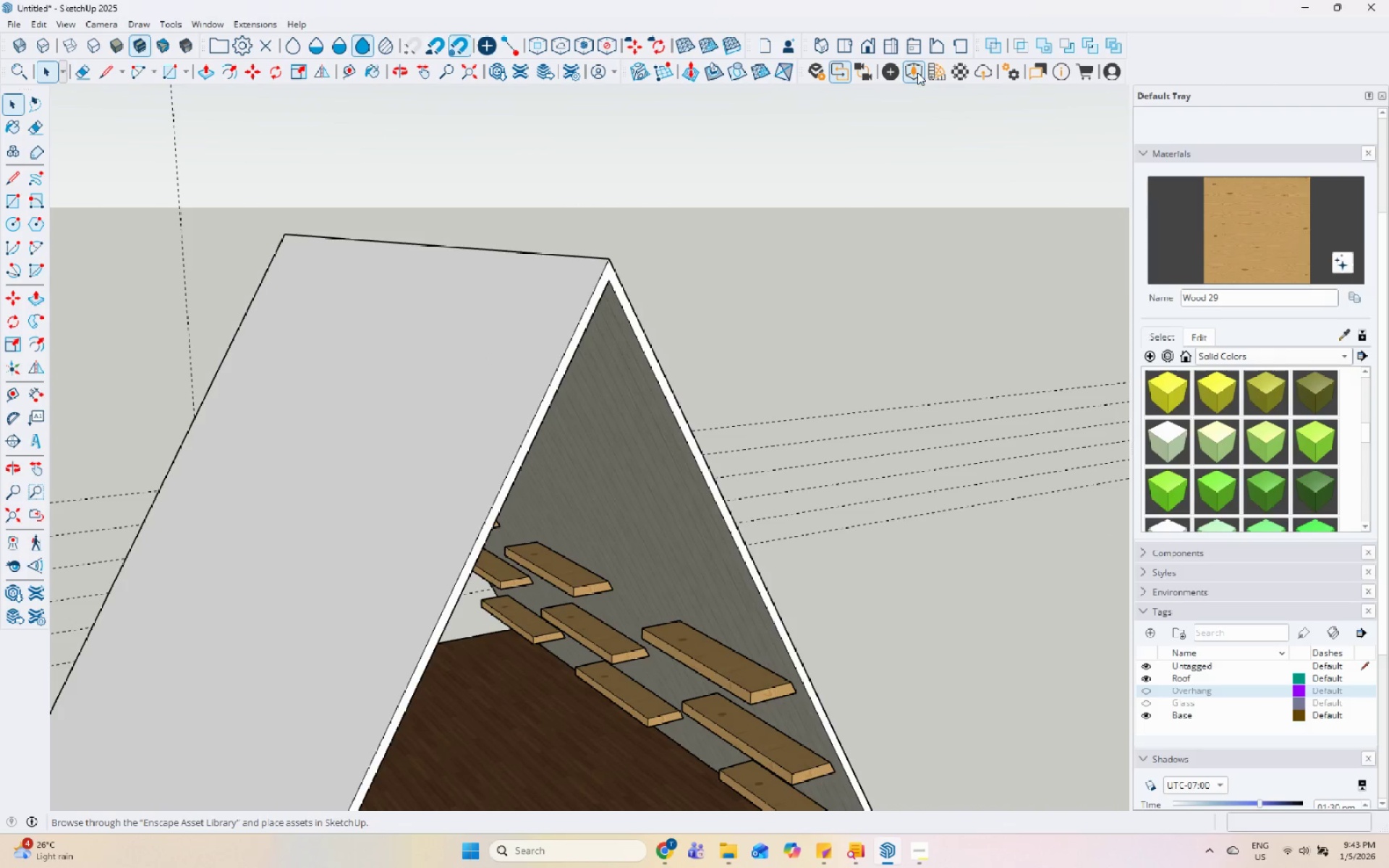 
left_click([934, 72])
 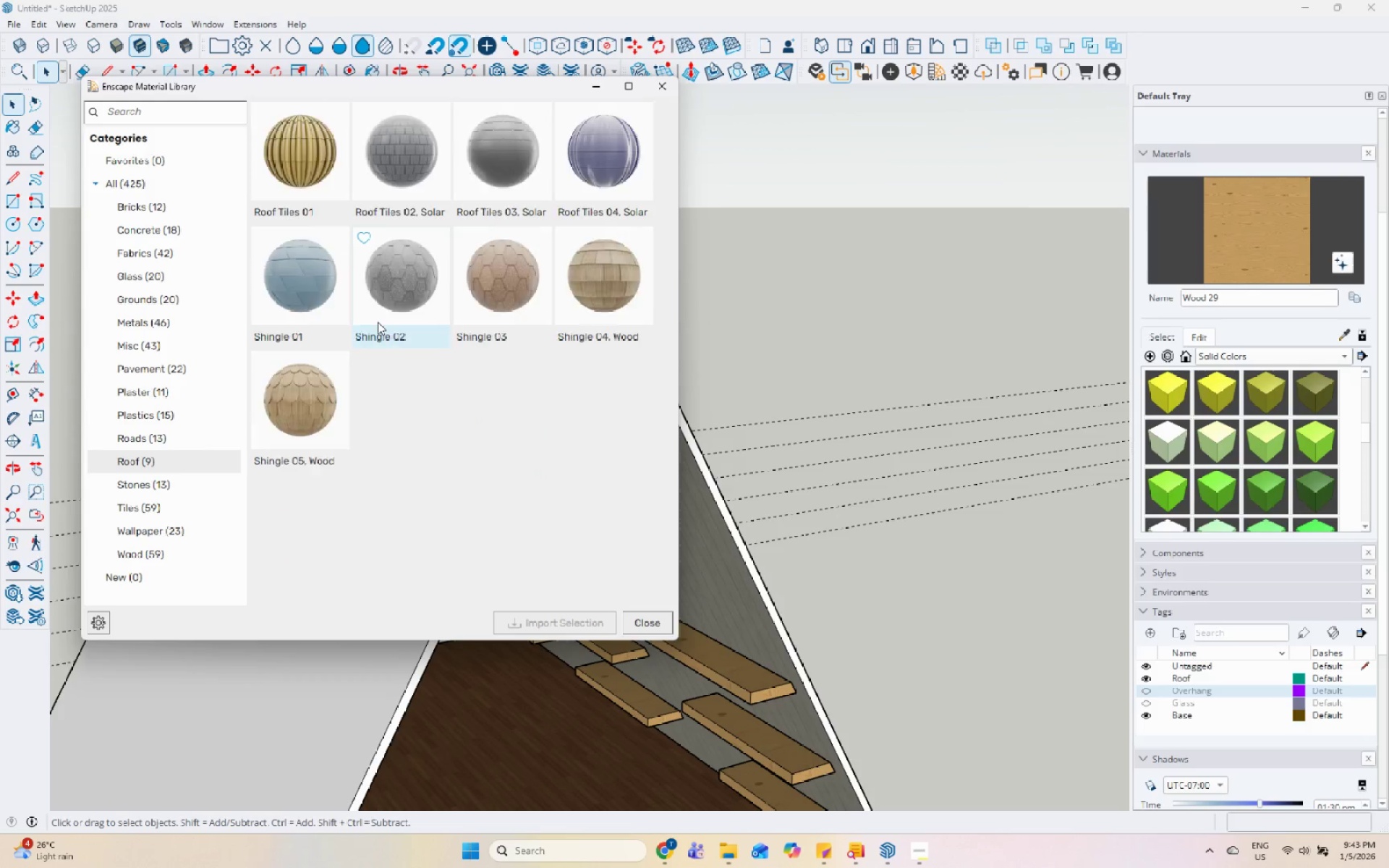 
left_click([483, 172])
 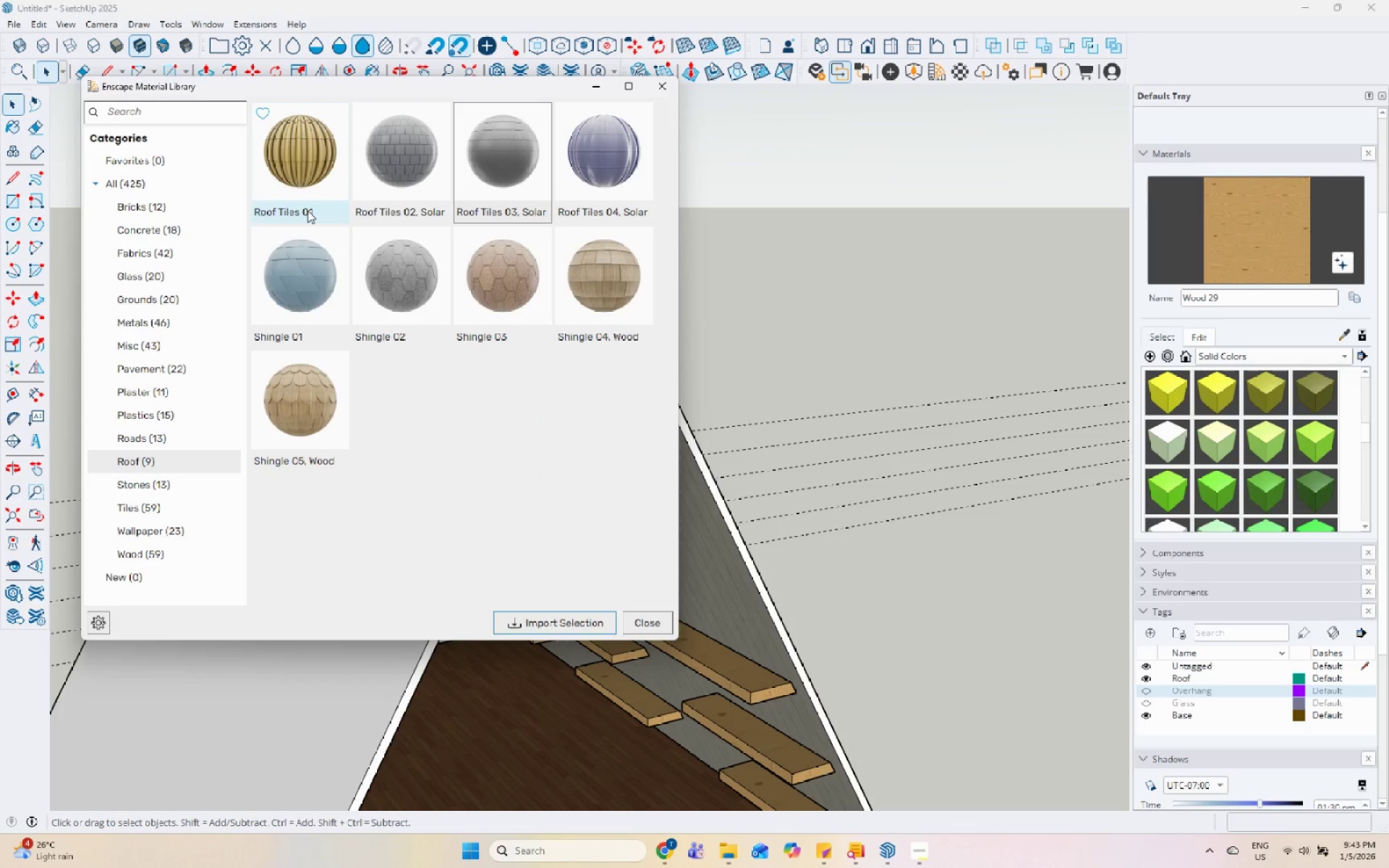 
wait(7.97)
 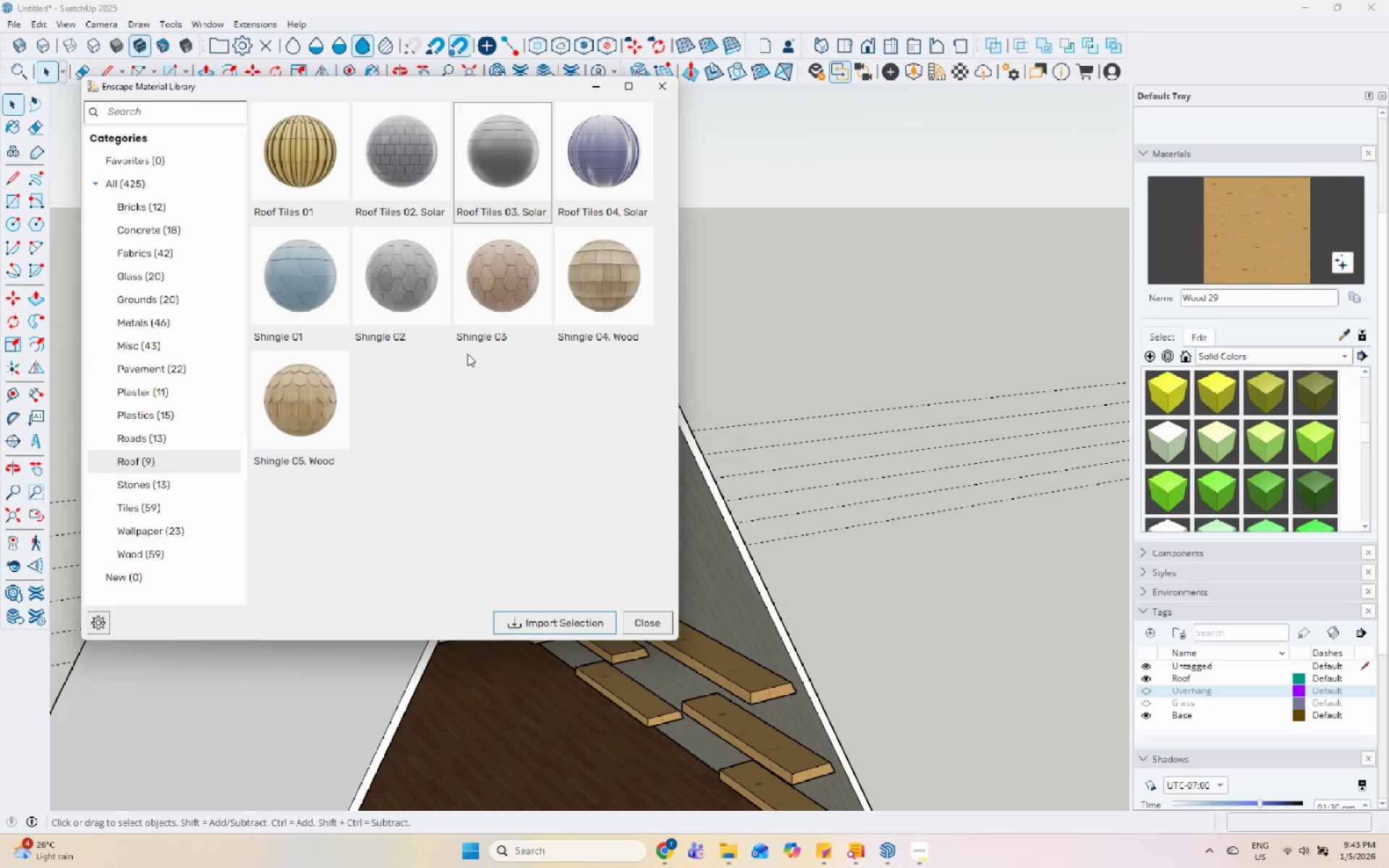 
left_click([300, 248])
 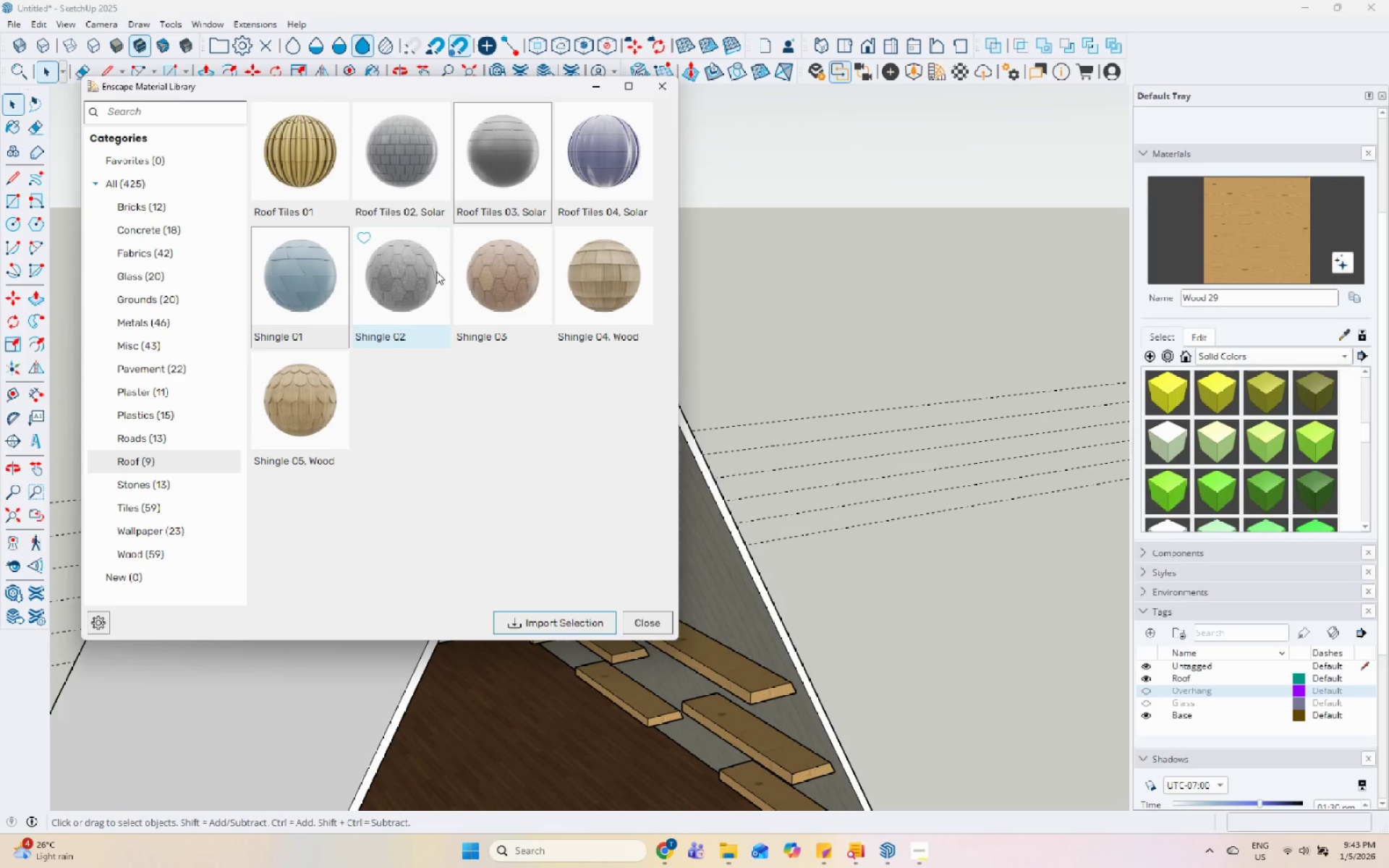 
left_click([436, 271])
 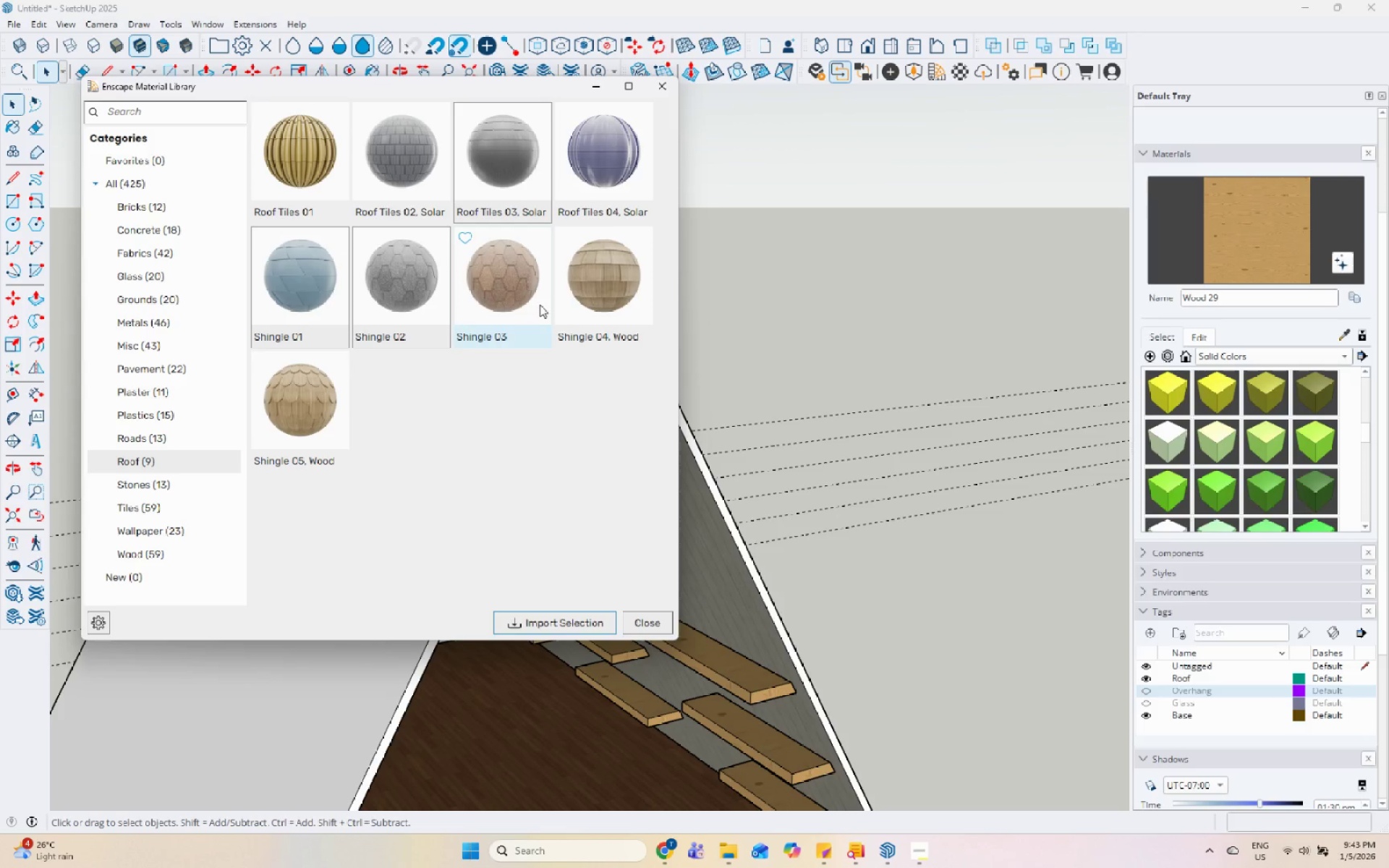 
left_click([390, 177])
 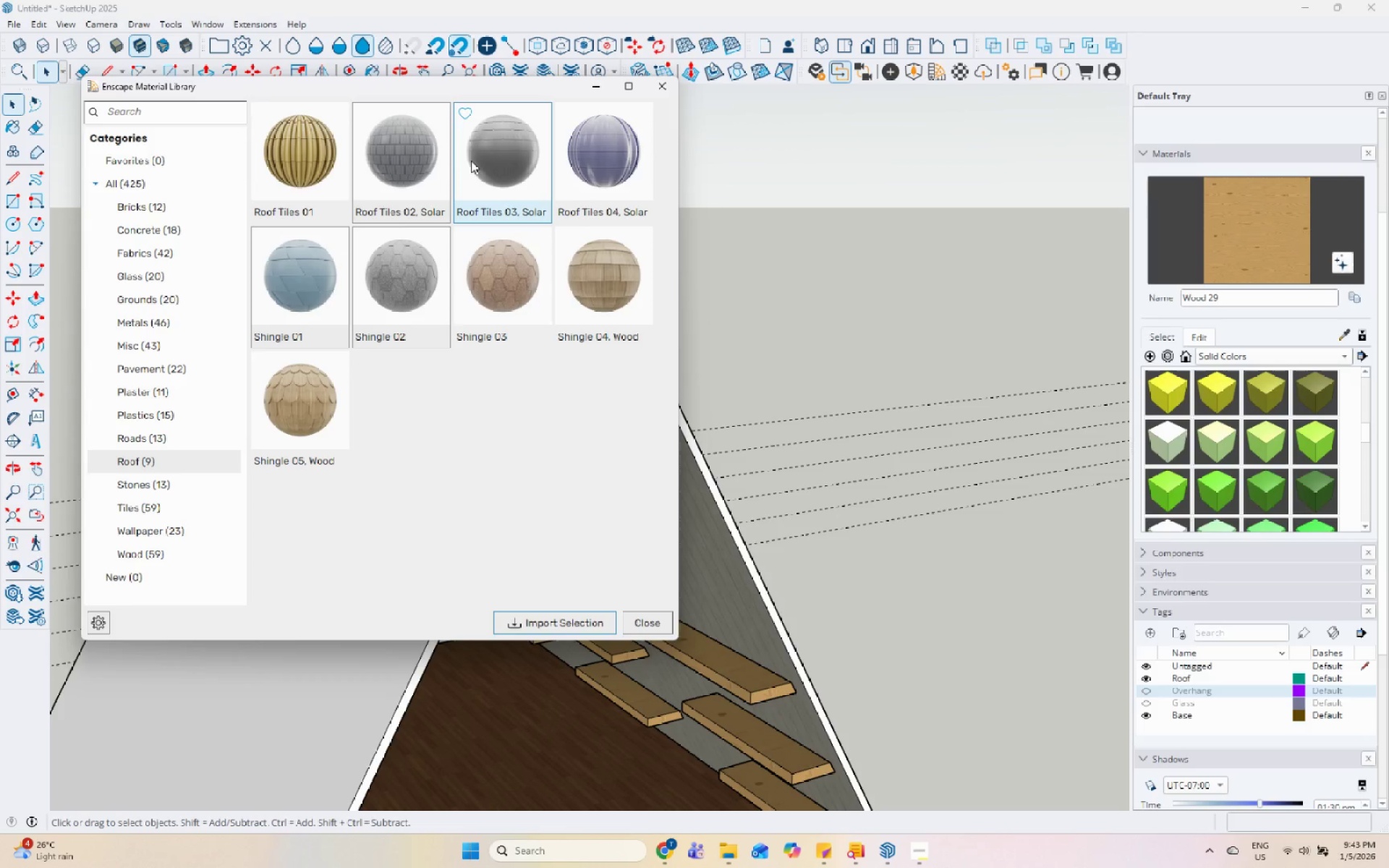 
left_click([472, 161])
 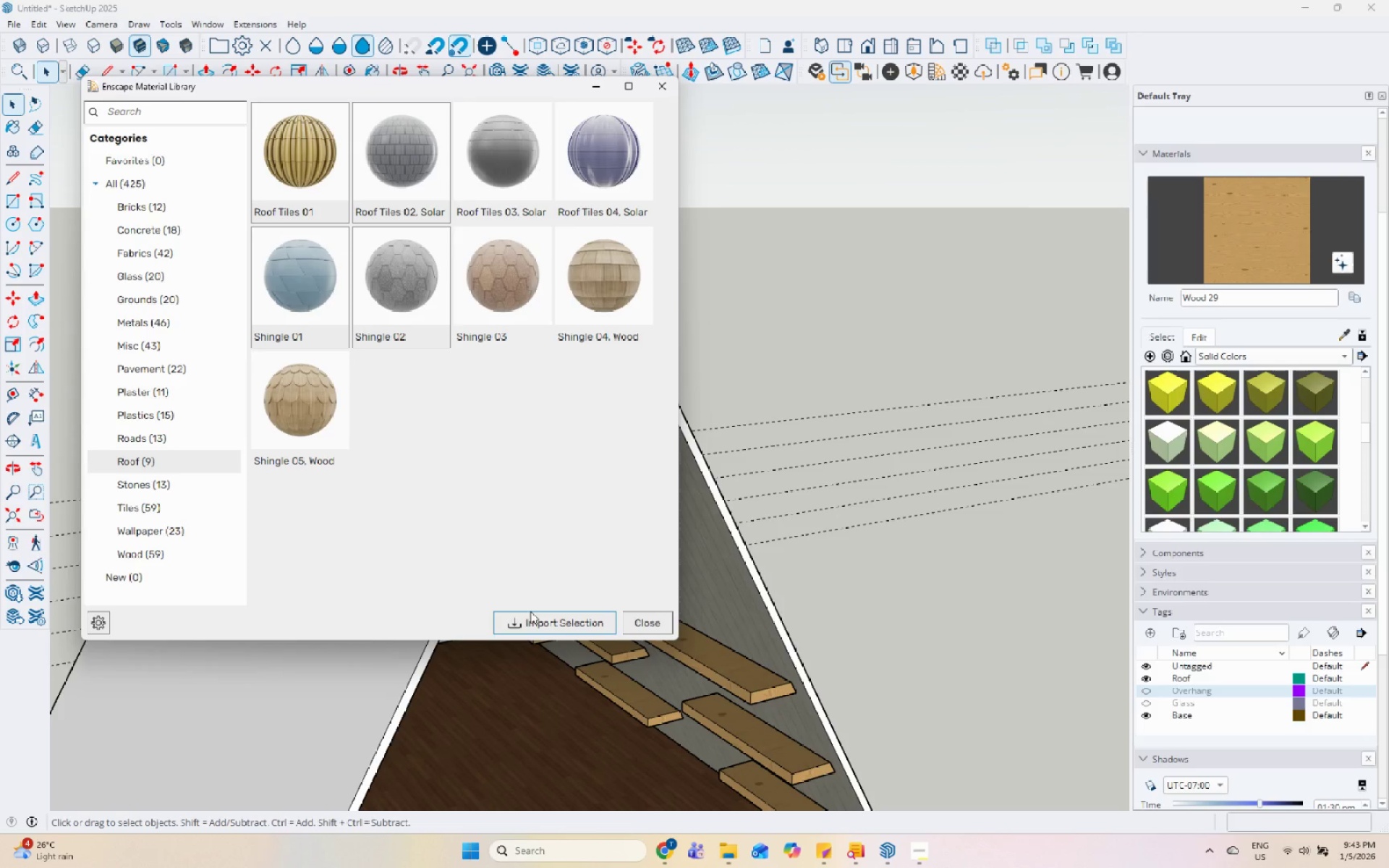 
left_click([545, 617])
 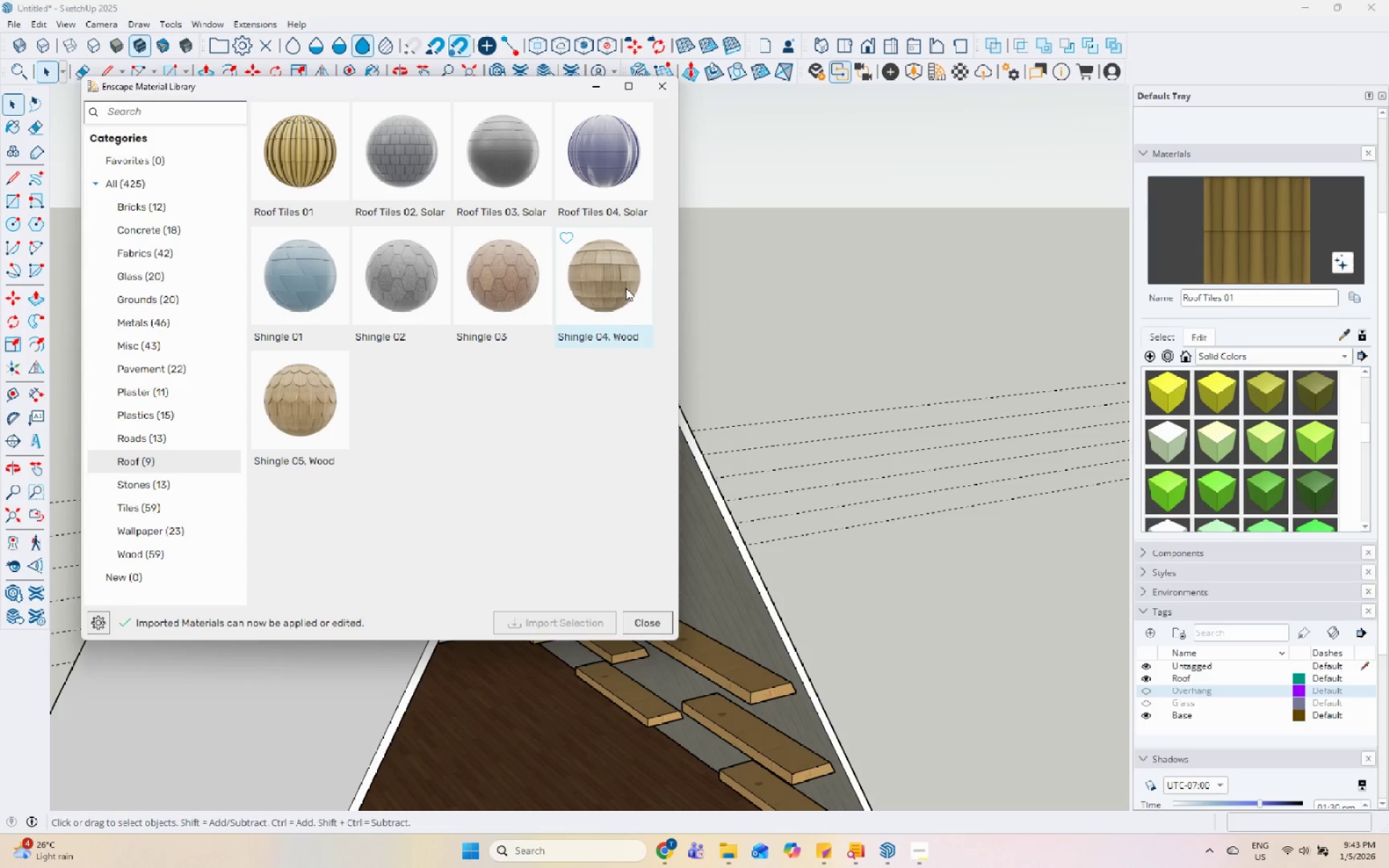 
wait(5.89)
 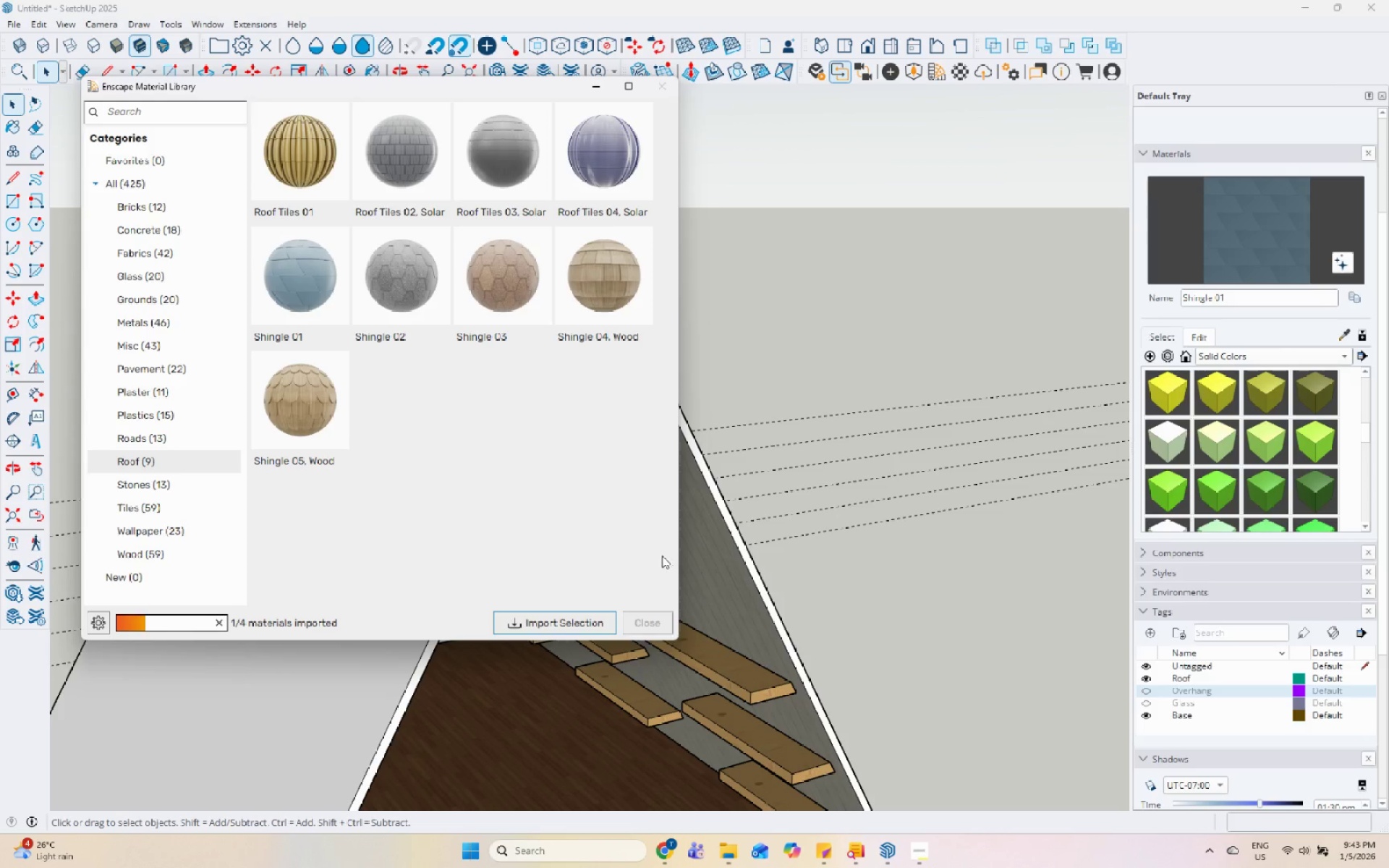 
left_click([665, 87])
 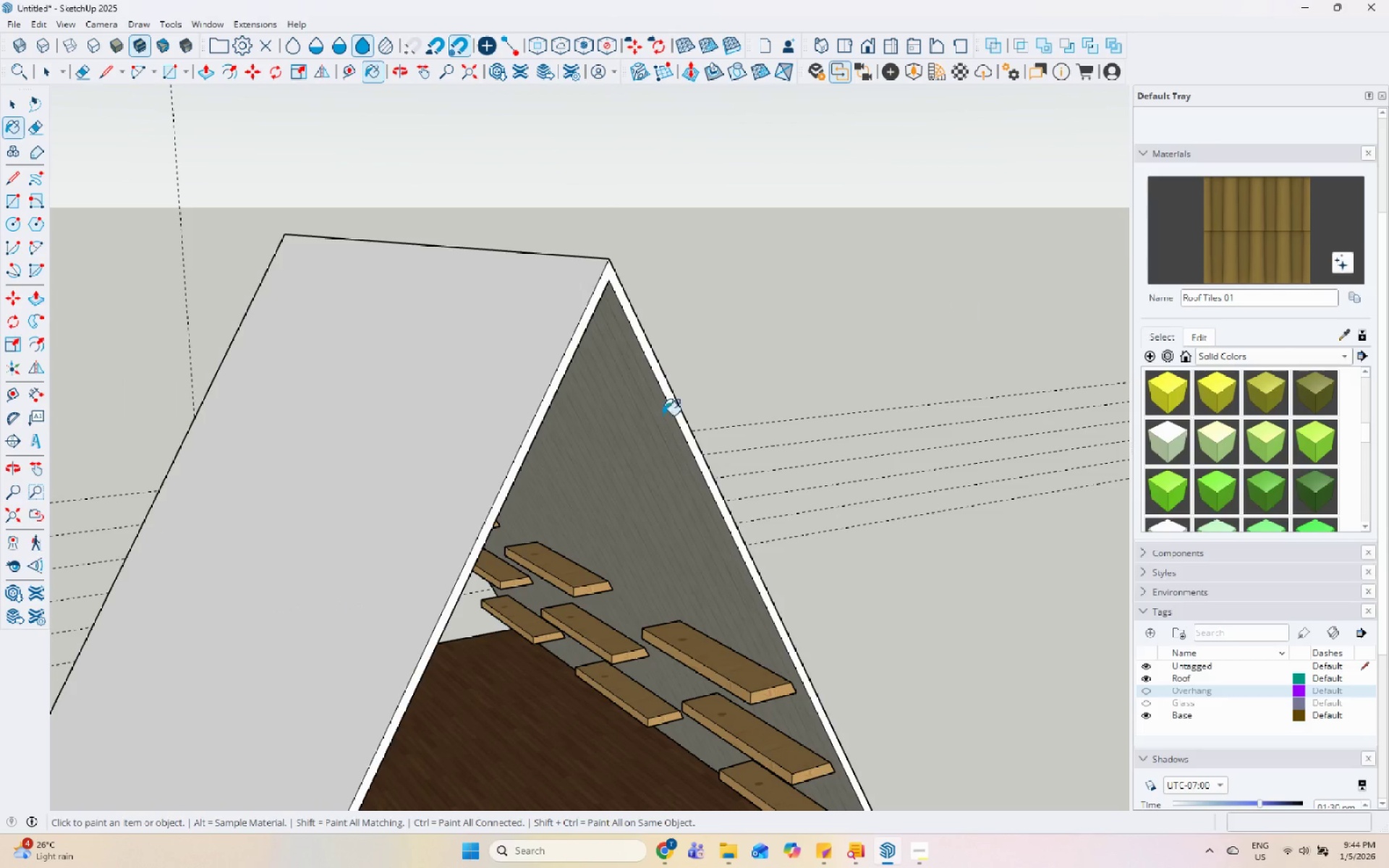 
left_click([502, 437])
 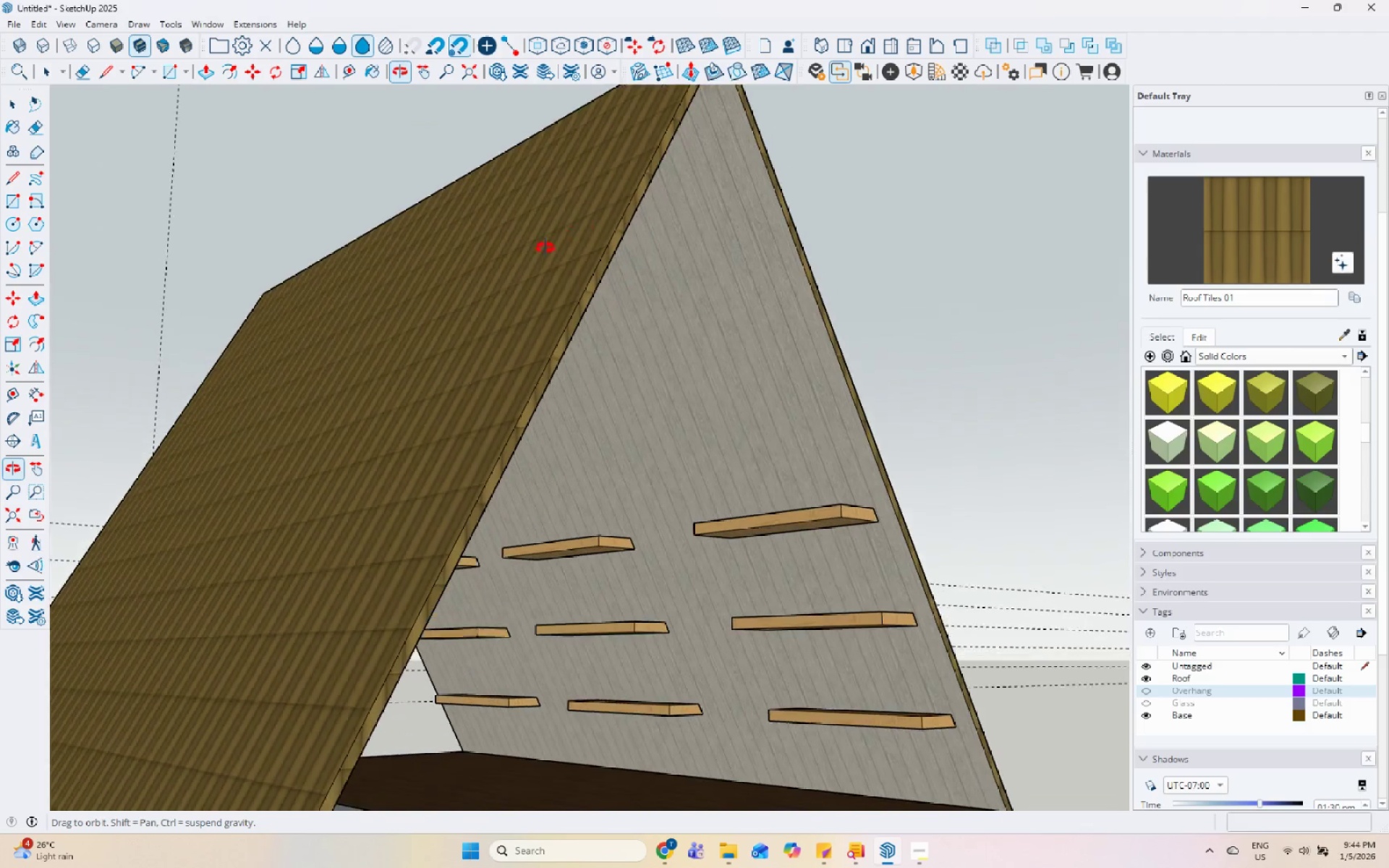 
scroll: coordinate [574, 304], scroll_direction: down, amount: 4.0
 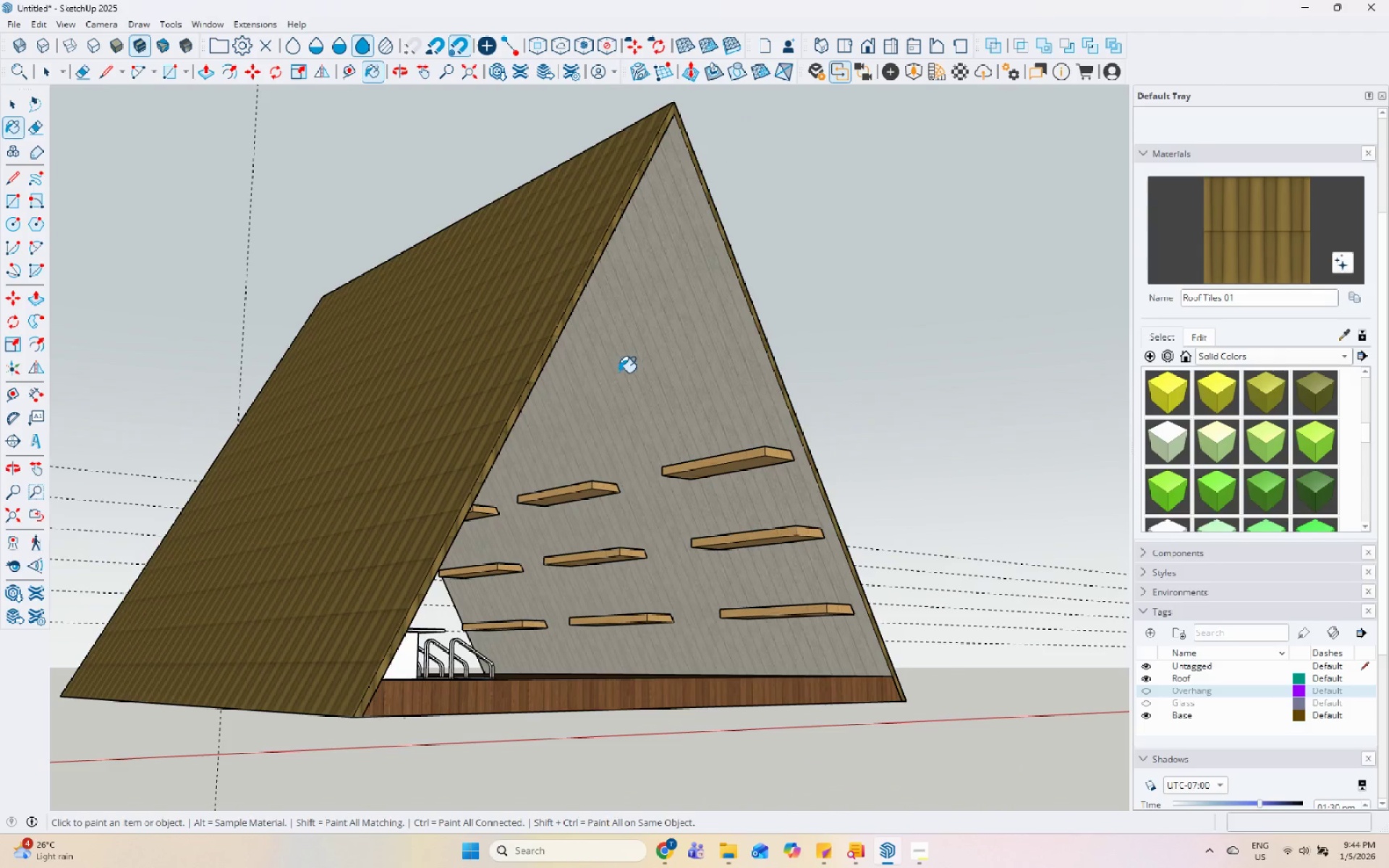 
key(Control+Z)
 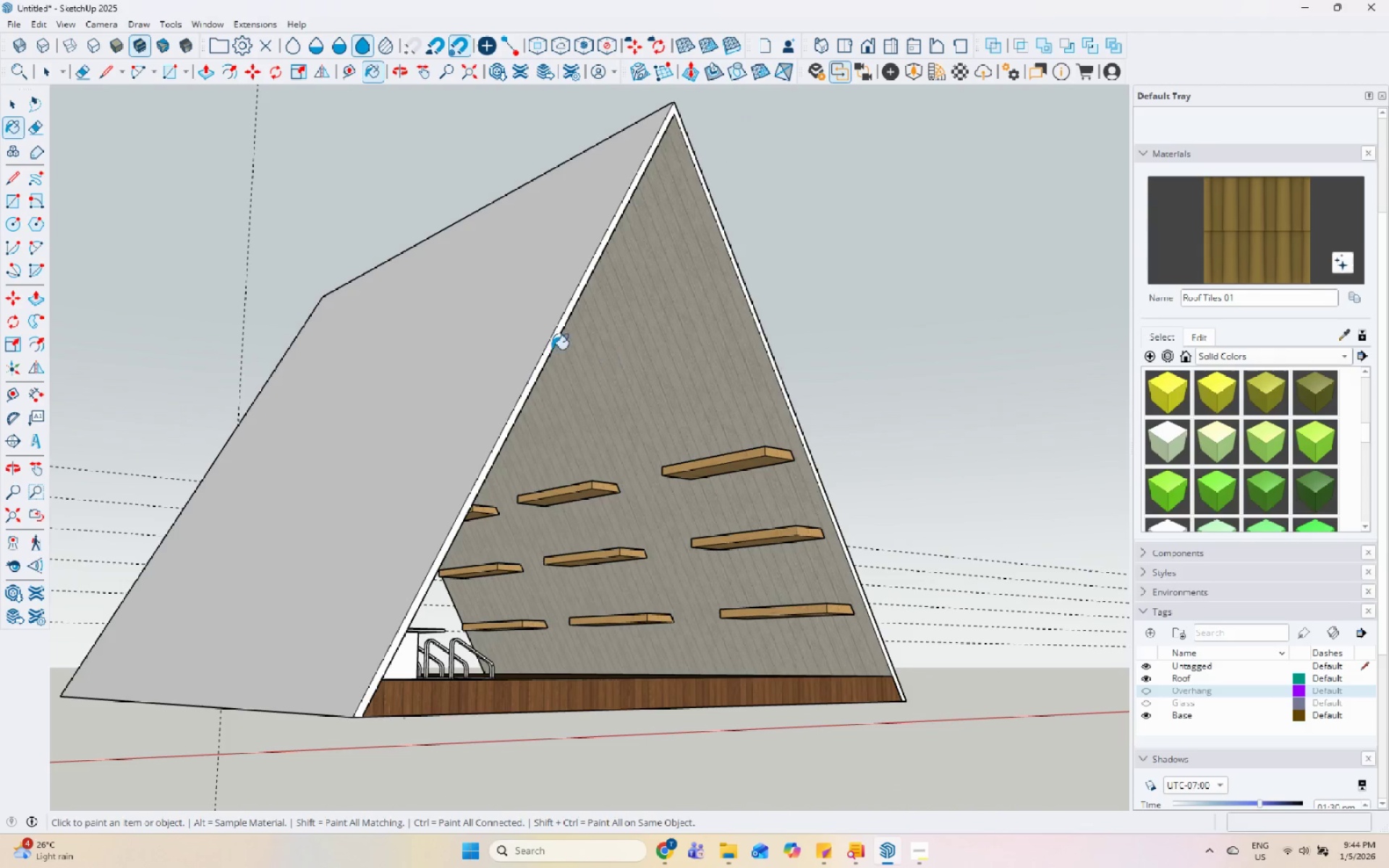 
key(Space)
 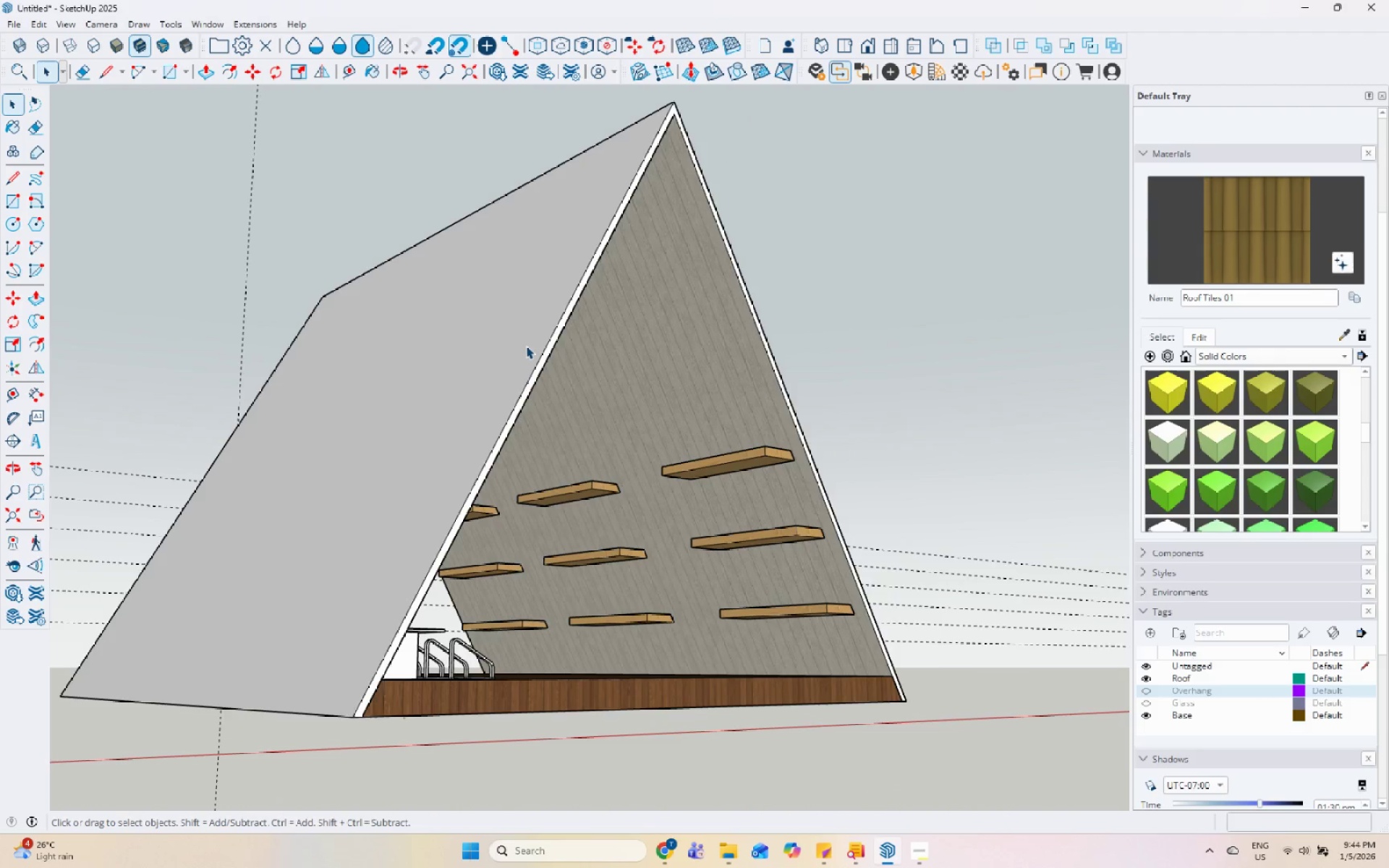 
double_click([526, 346])
 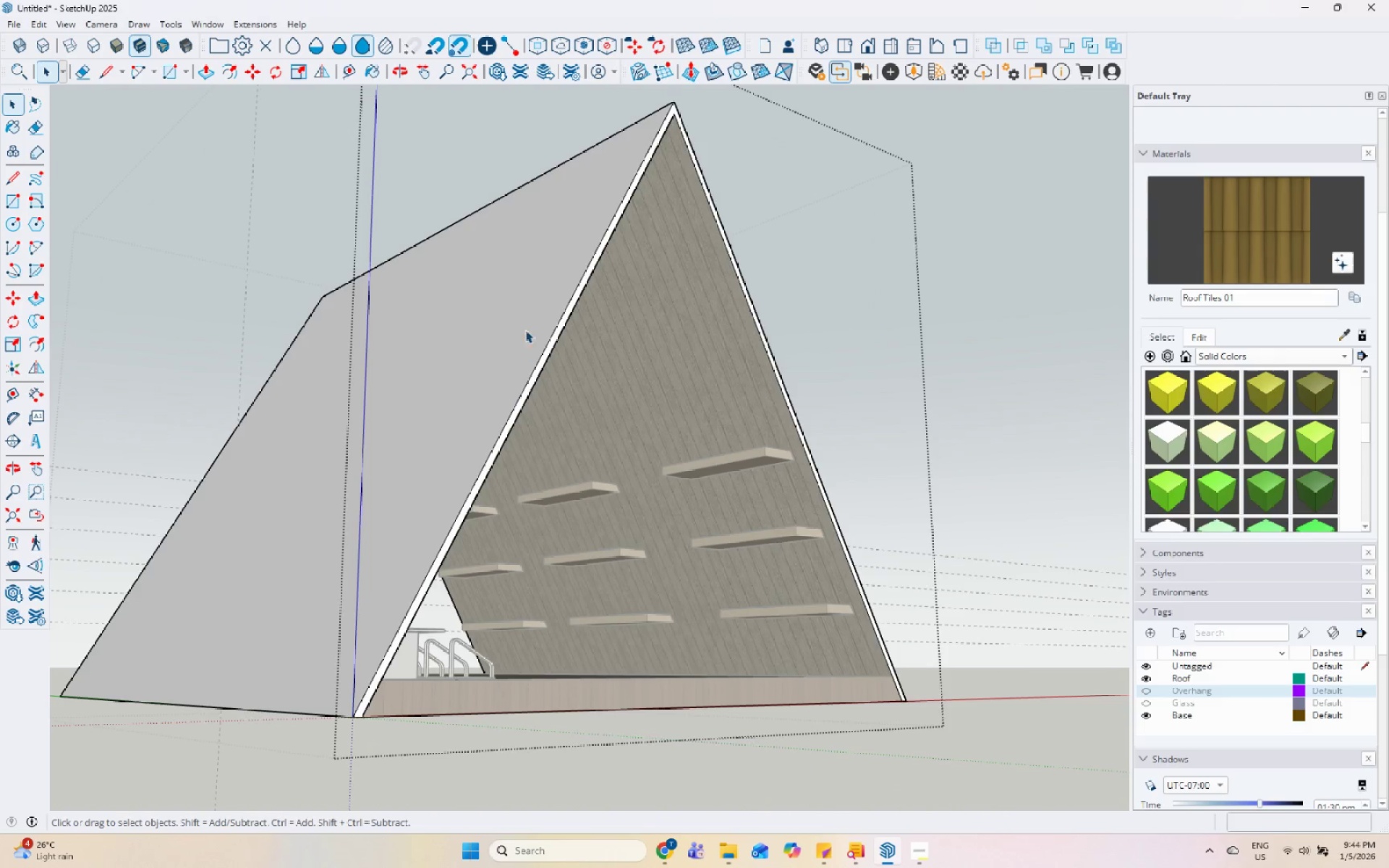 
triple_click([524, 319])
 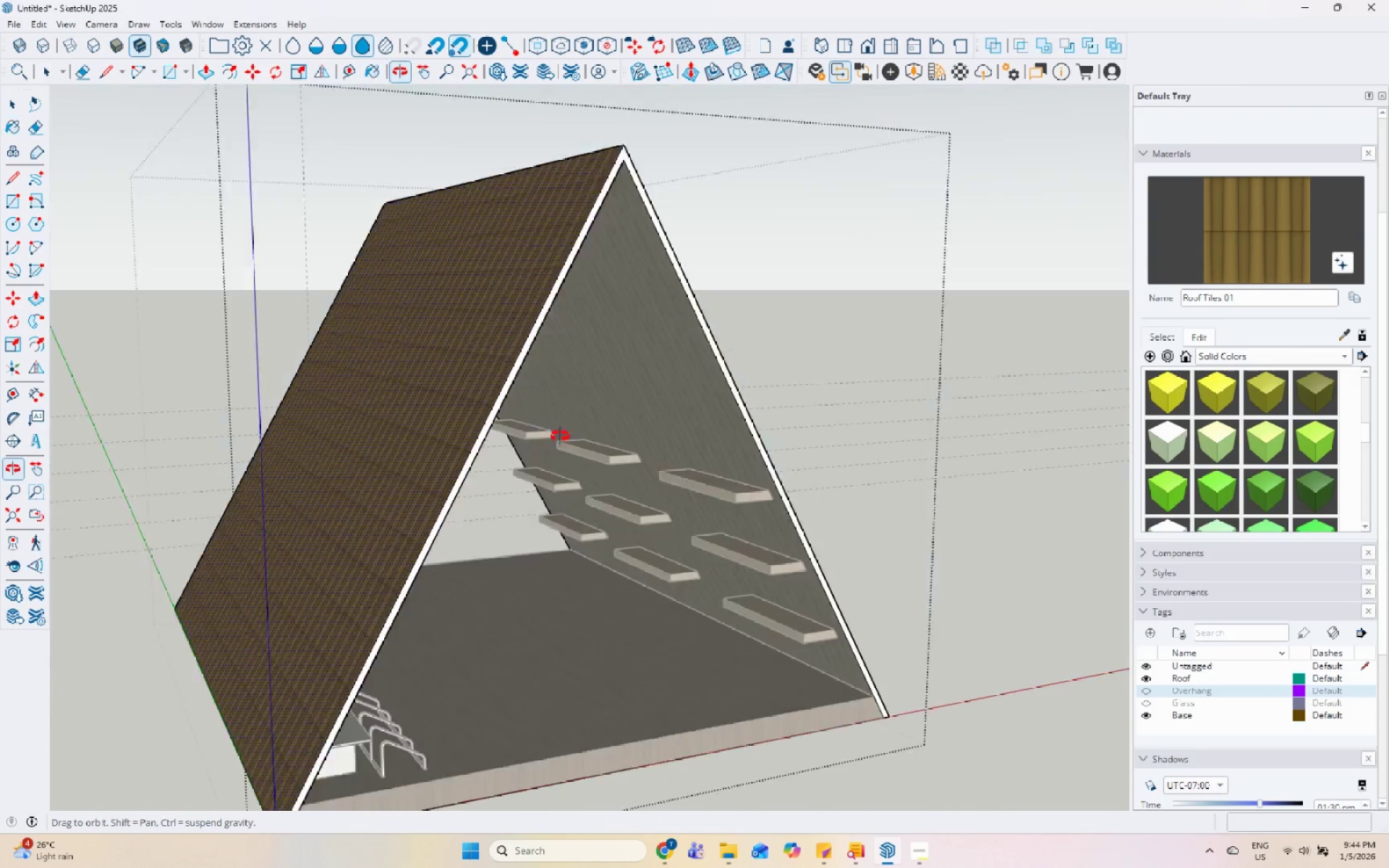 
left_click([444, 339])
 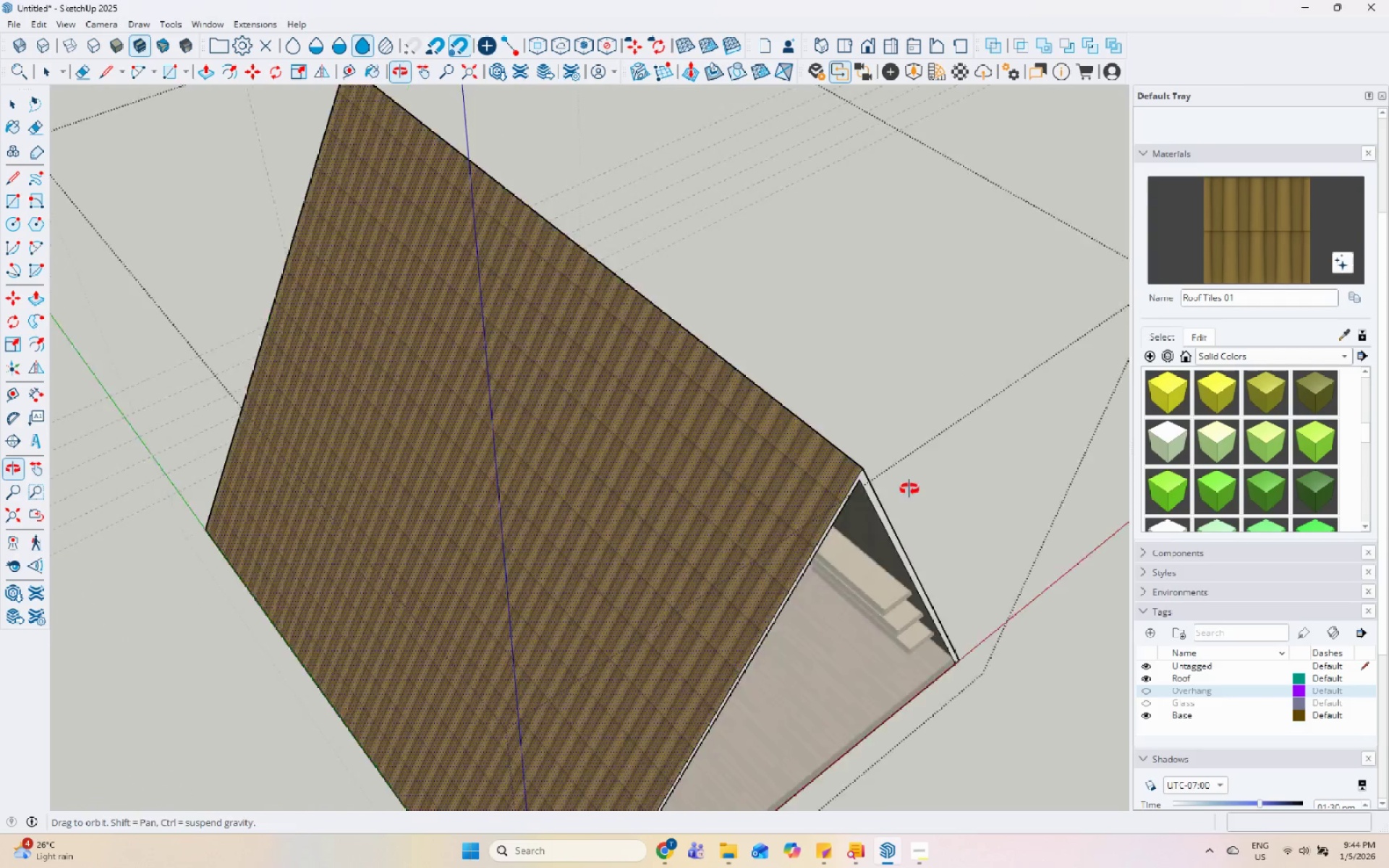 
scroll: coordinate [287, 401], scroll_direction: up, amount: 2.0
 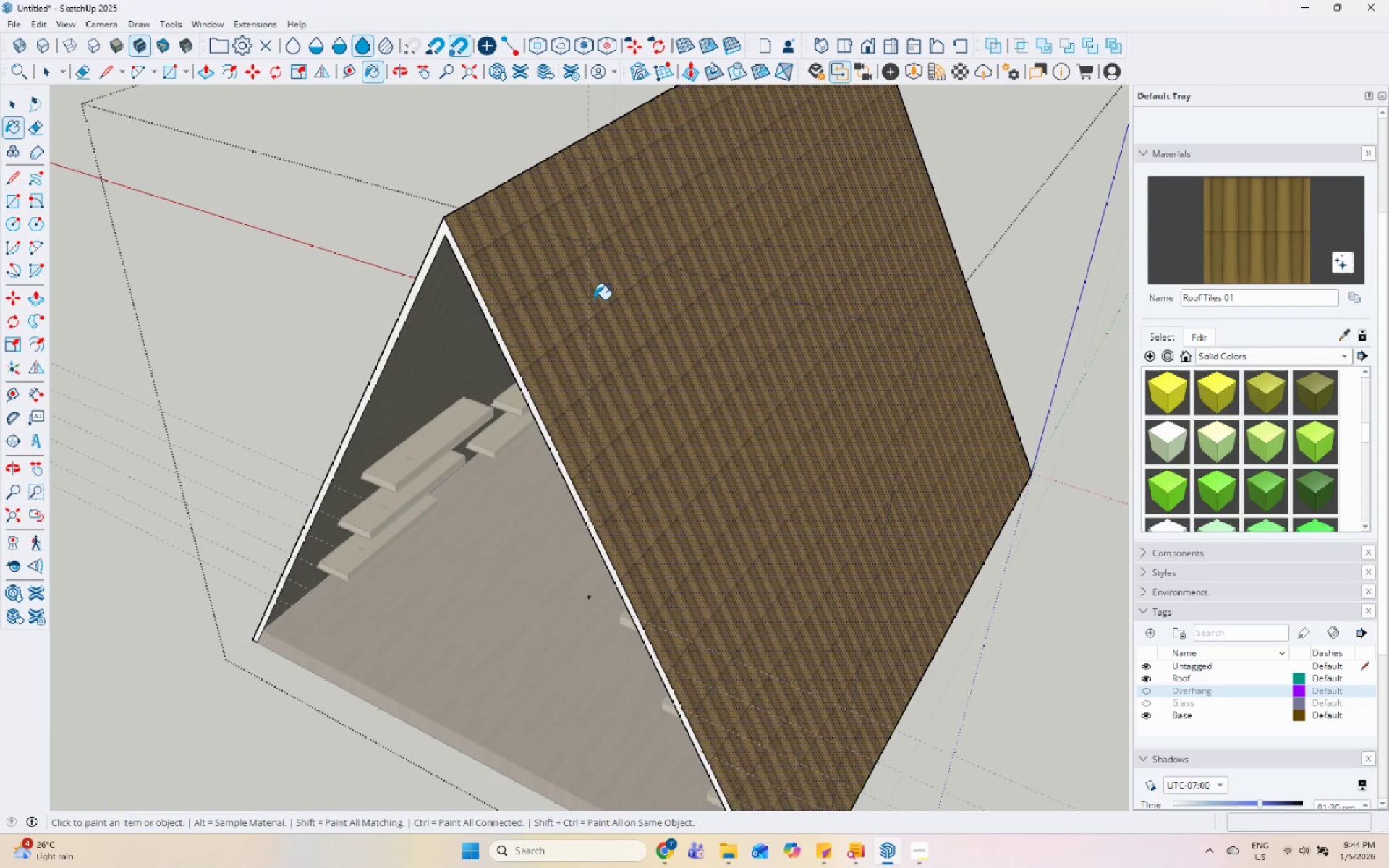 
key(Space)
 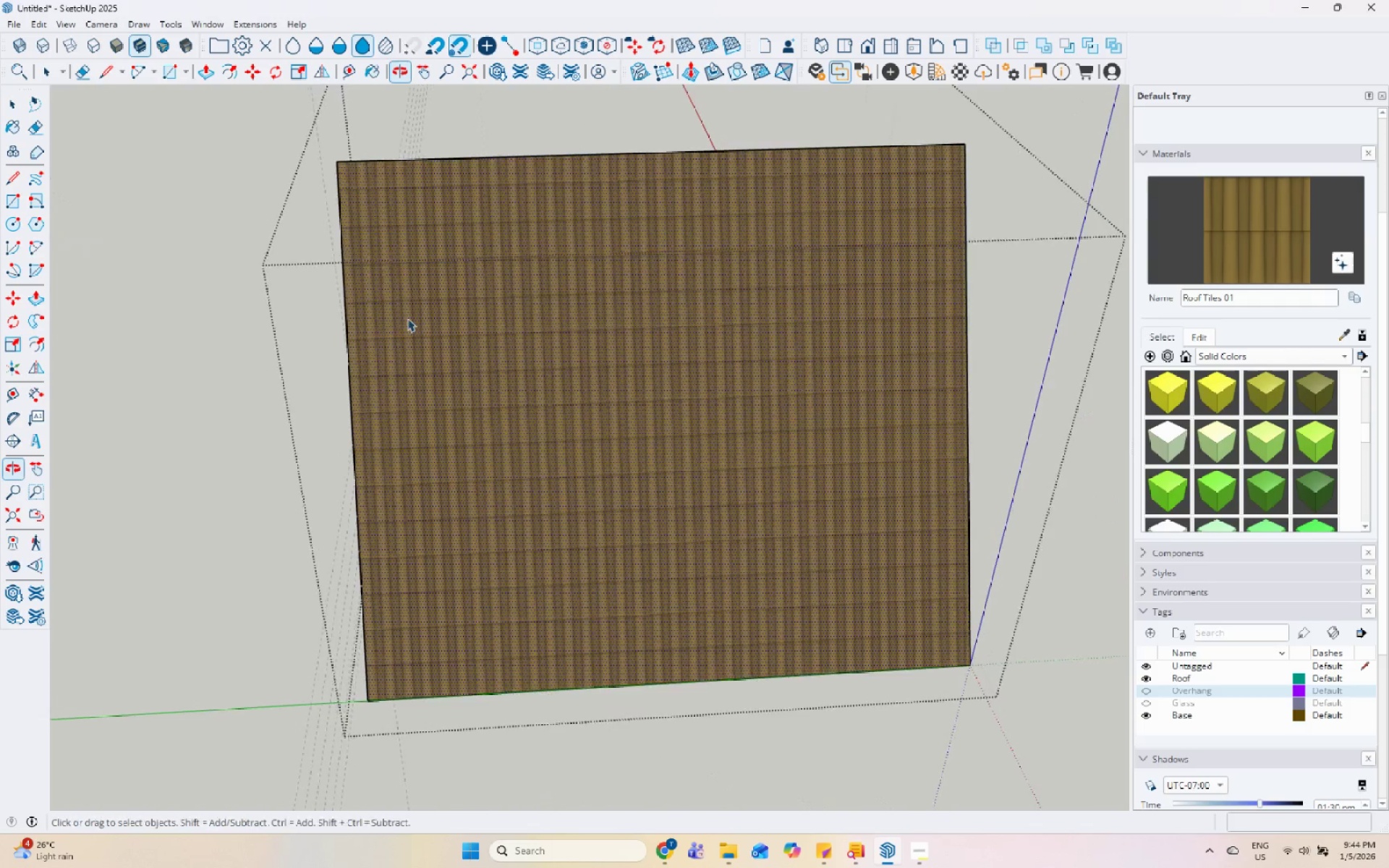 
scroll: coordinate [268, 263], scroll_direction: down, amount: 7.0
 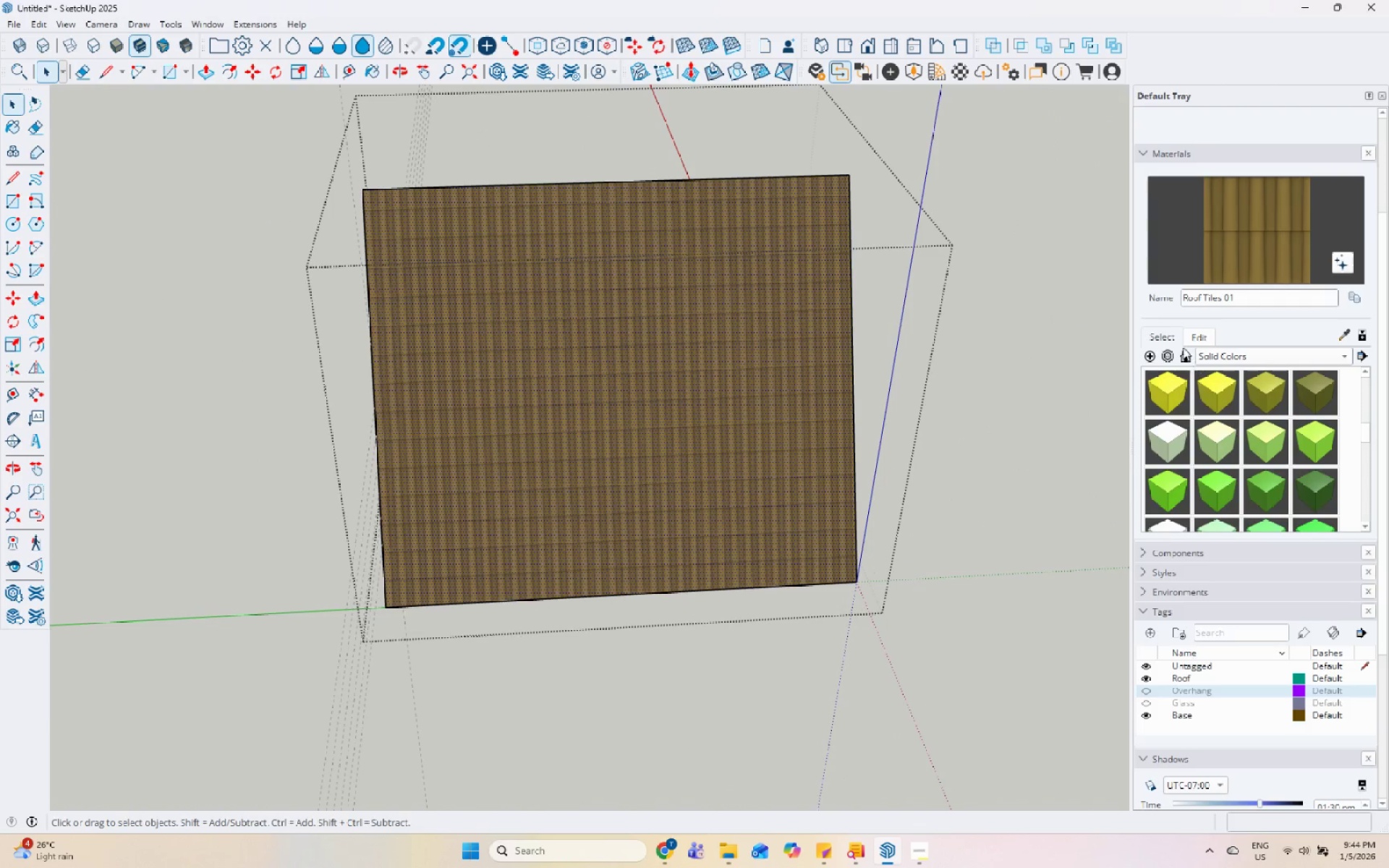 
left_click([1189, 333])
 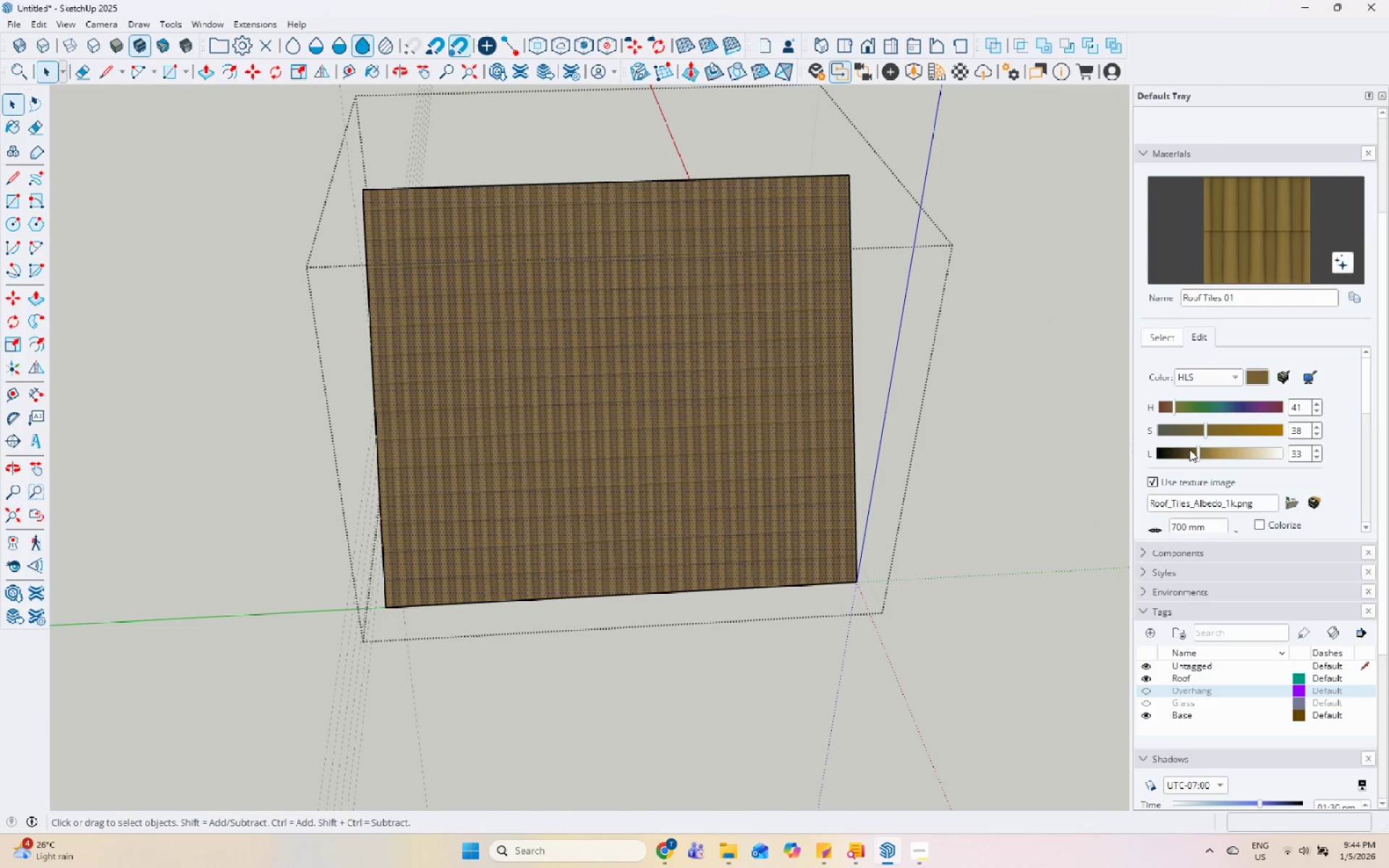 
double_click([1181, 453])
 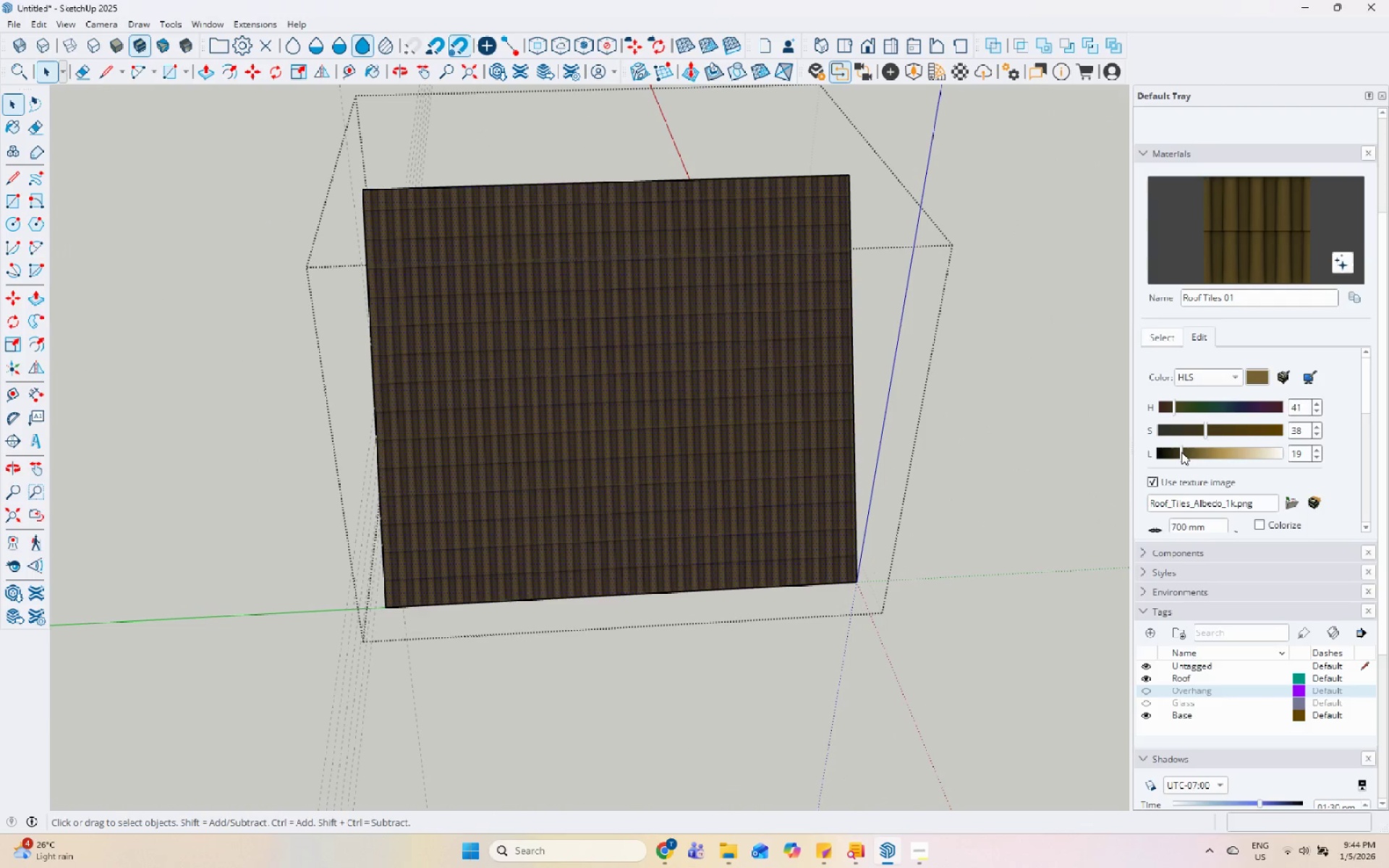 
triple_click([1181, 452])
 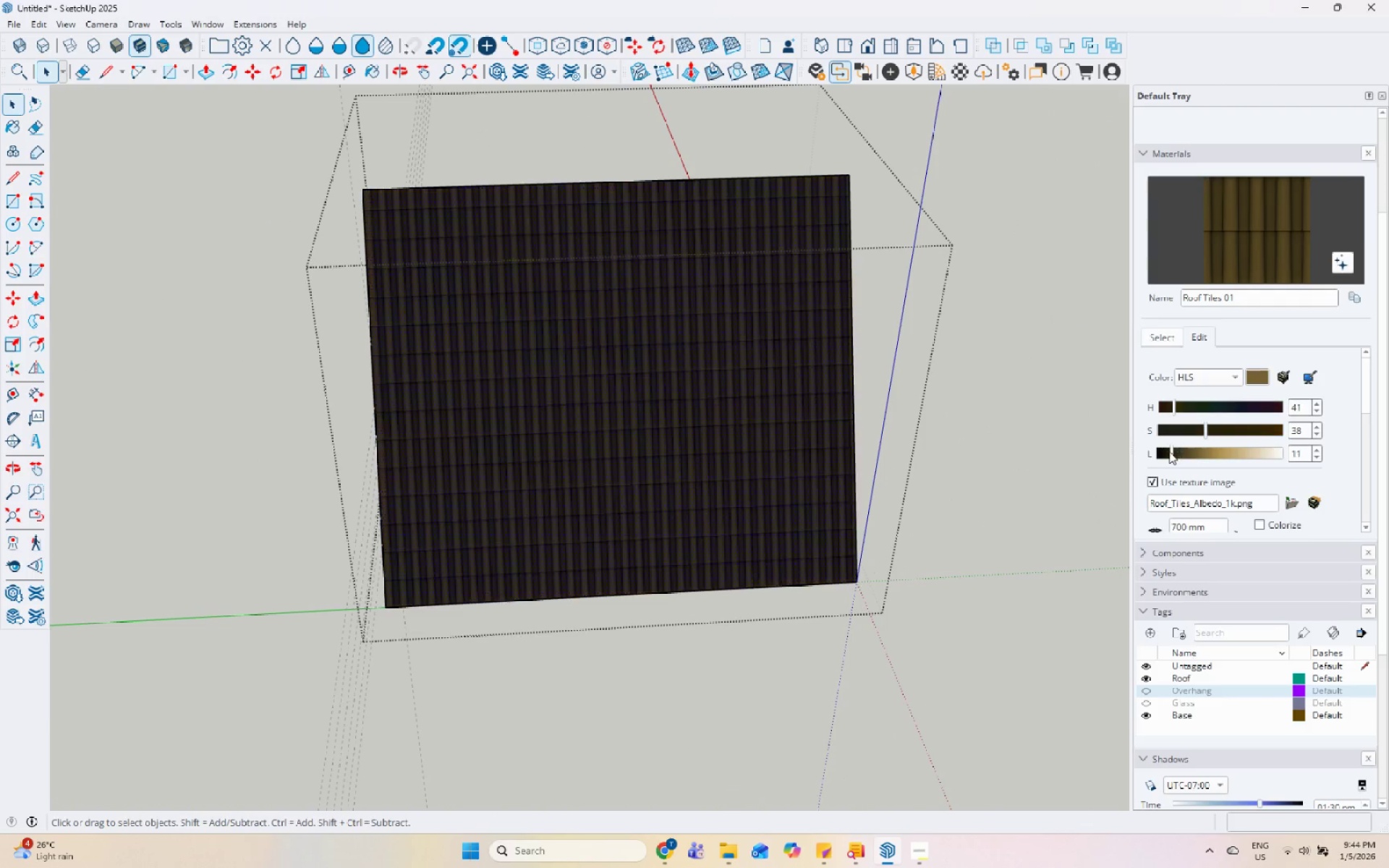 
double_click([1163, 451])
 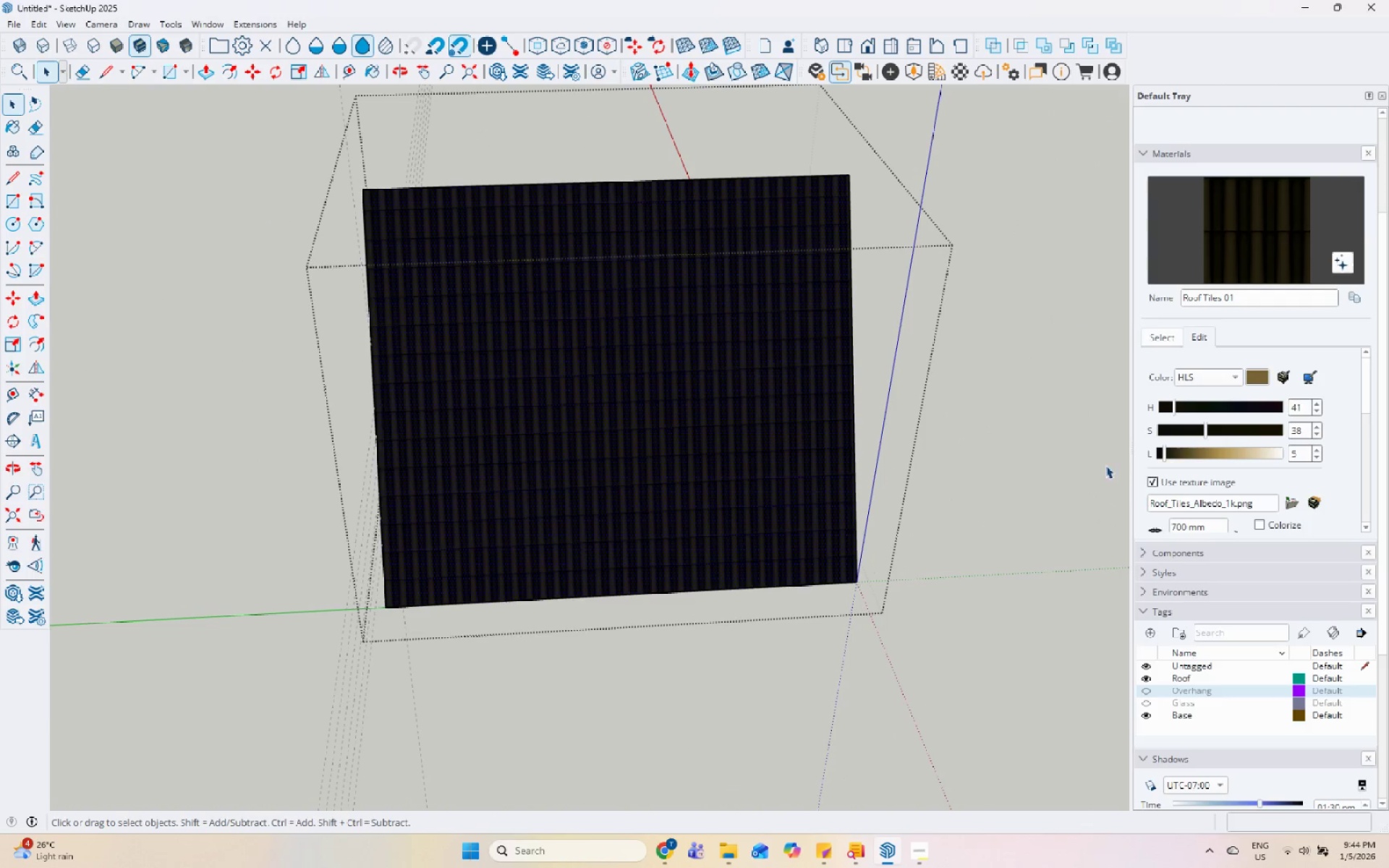 
triple_click([1017, 474])
 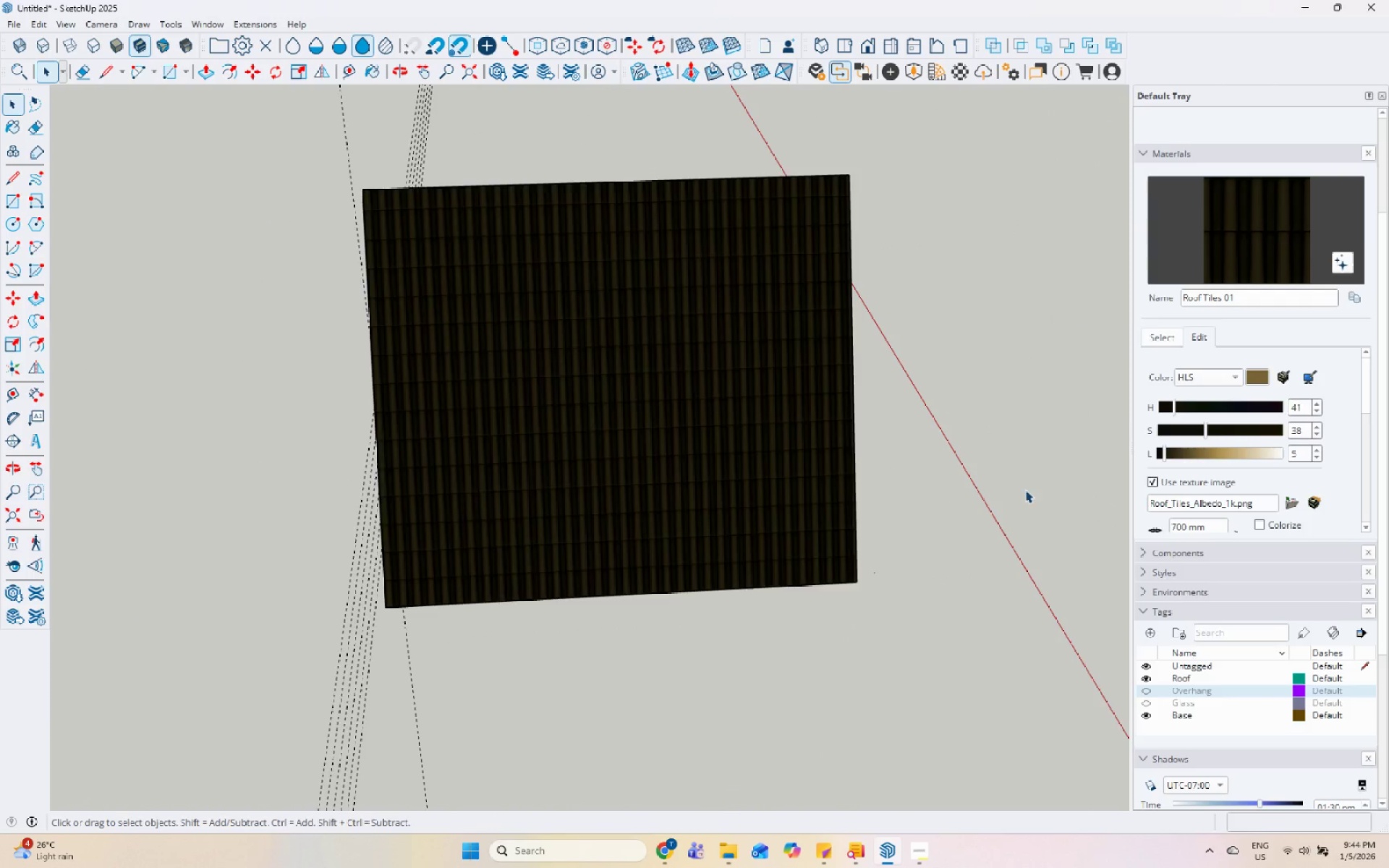 
scroll: coordinate [1025, 490], scroll_direction: up, amount: 1.0
 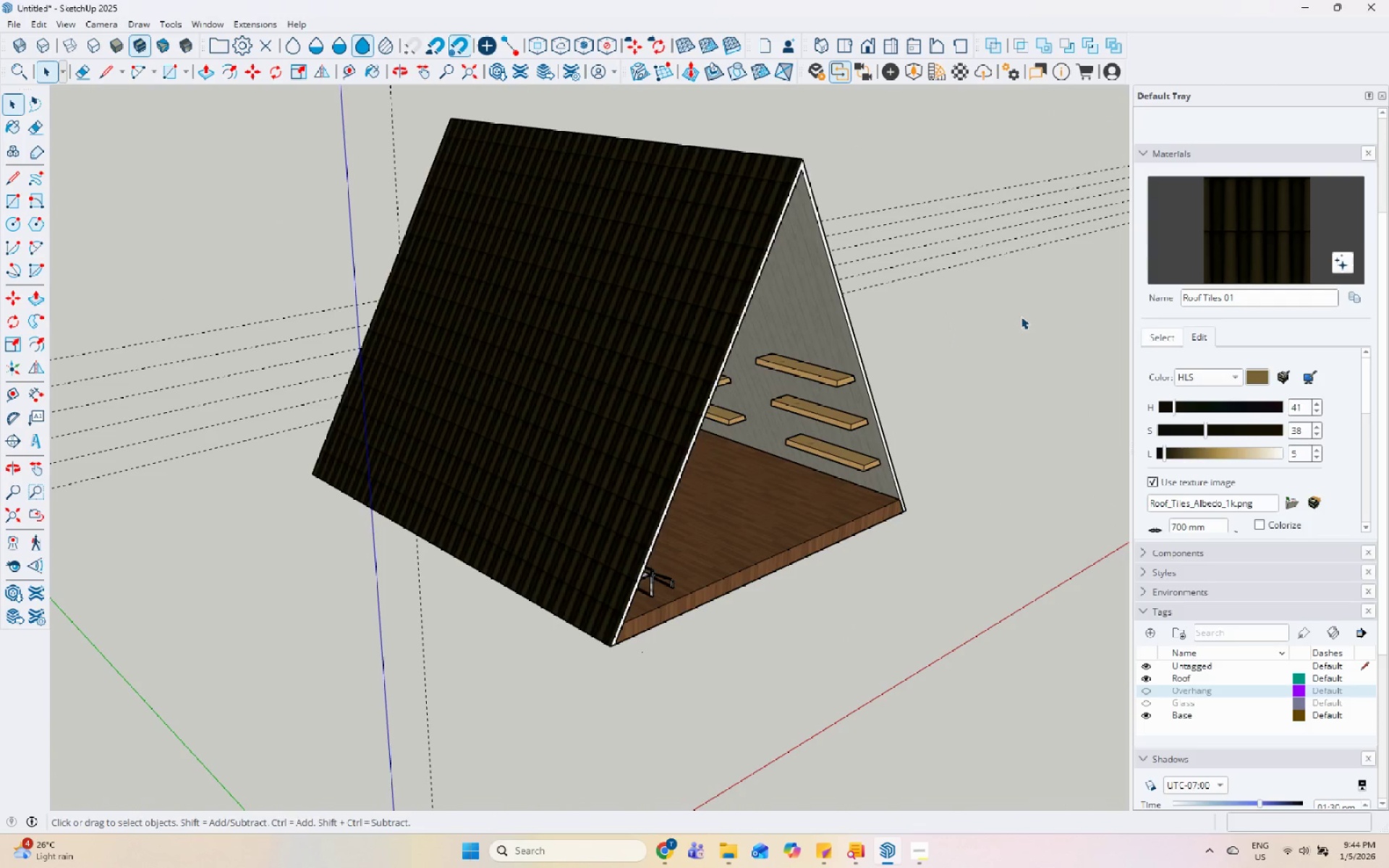 
double_click([965, 323])
 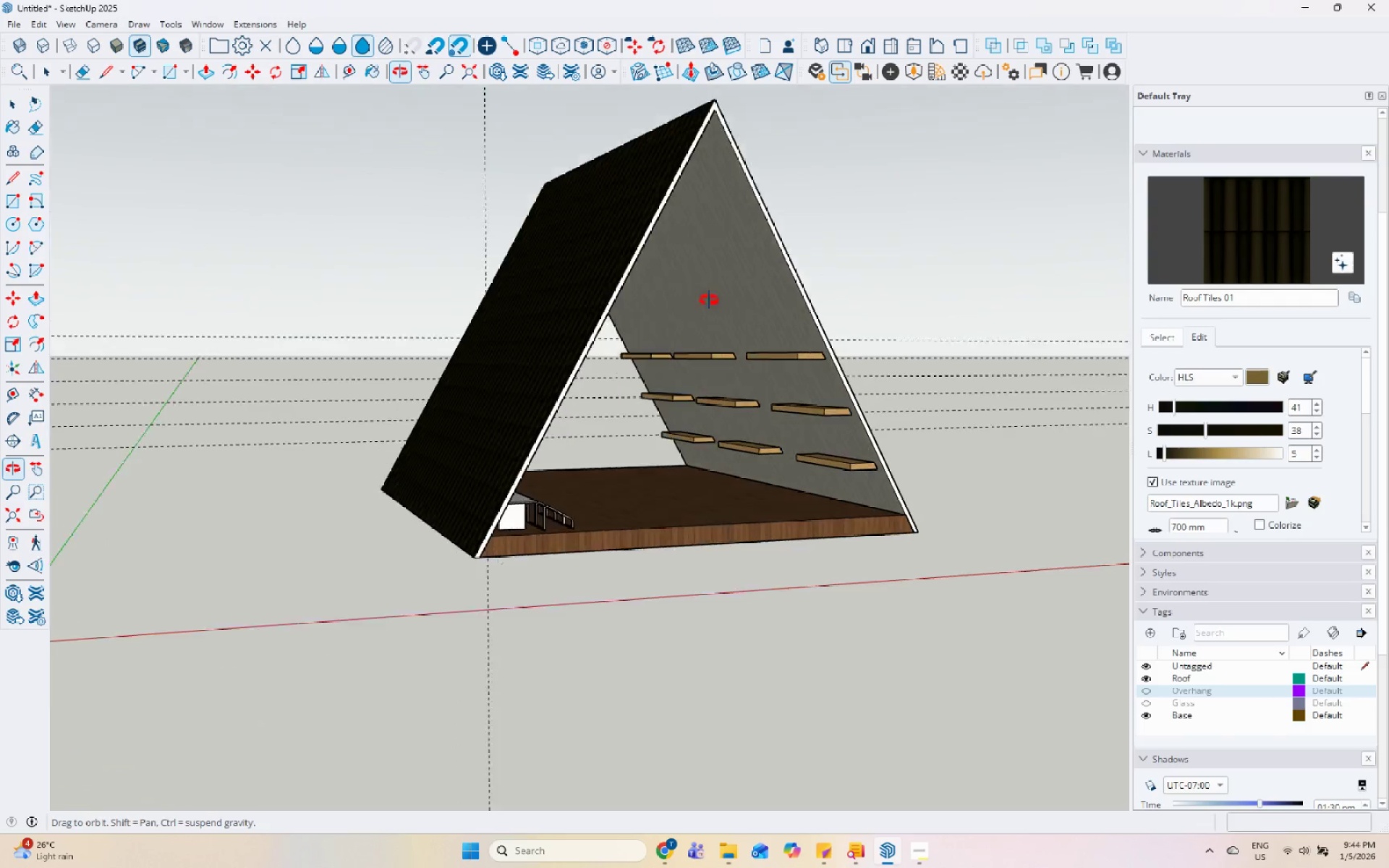 
scroll: coordinate [736, 368], scroll_direction: up, amount: 3.0
 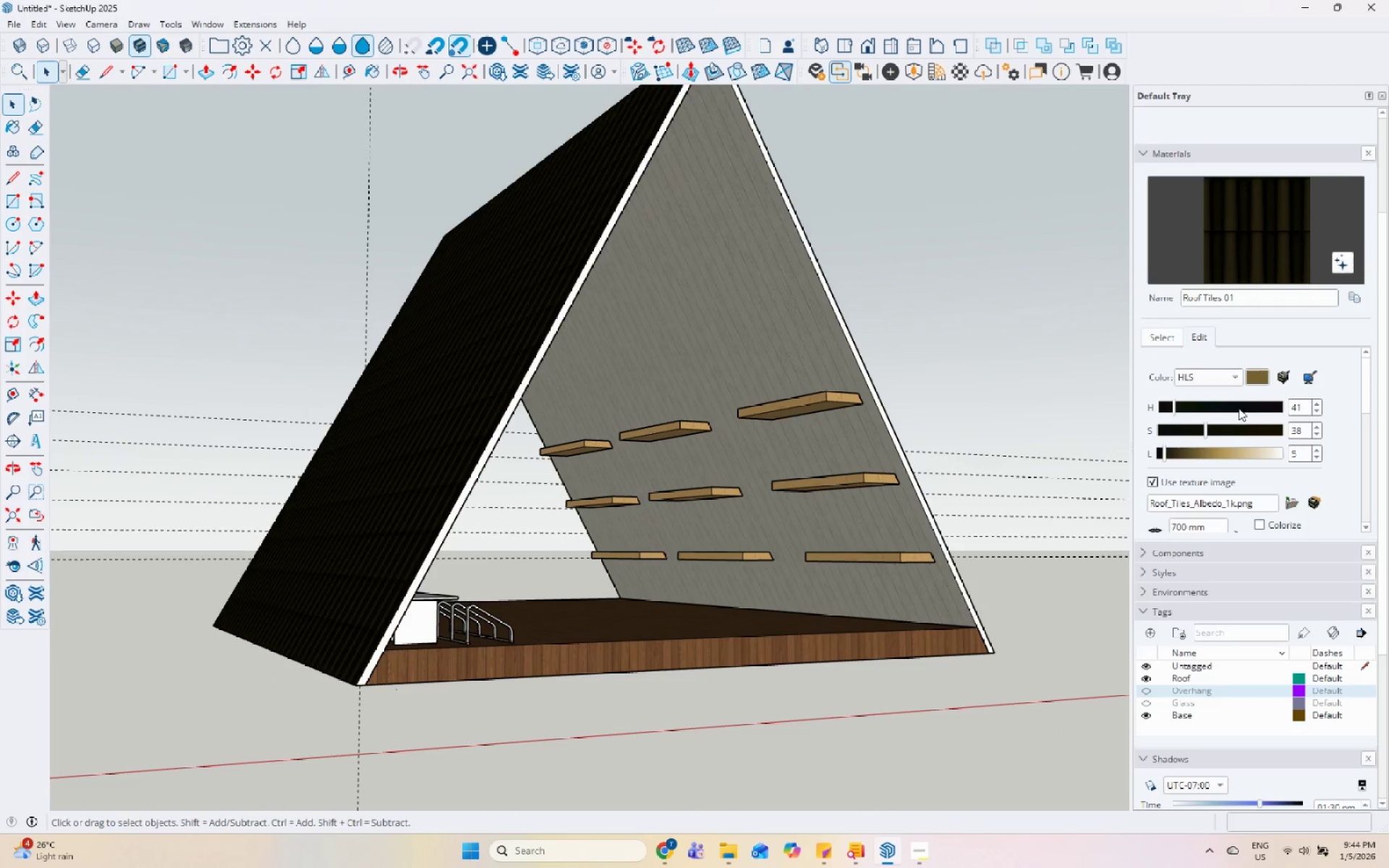 
left_click([1181, 341])
 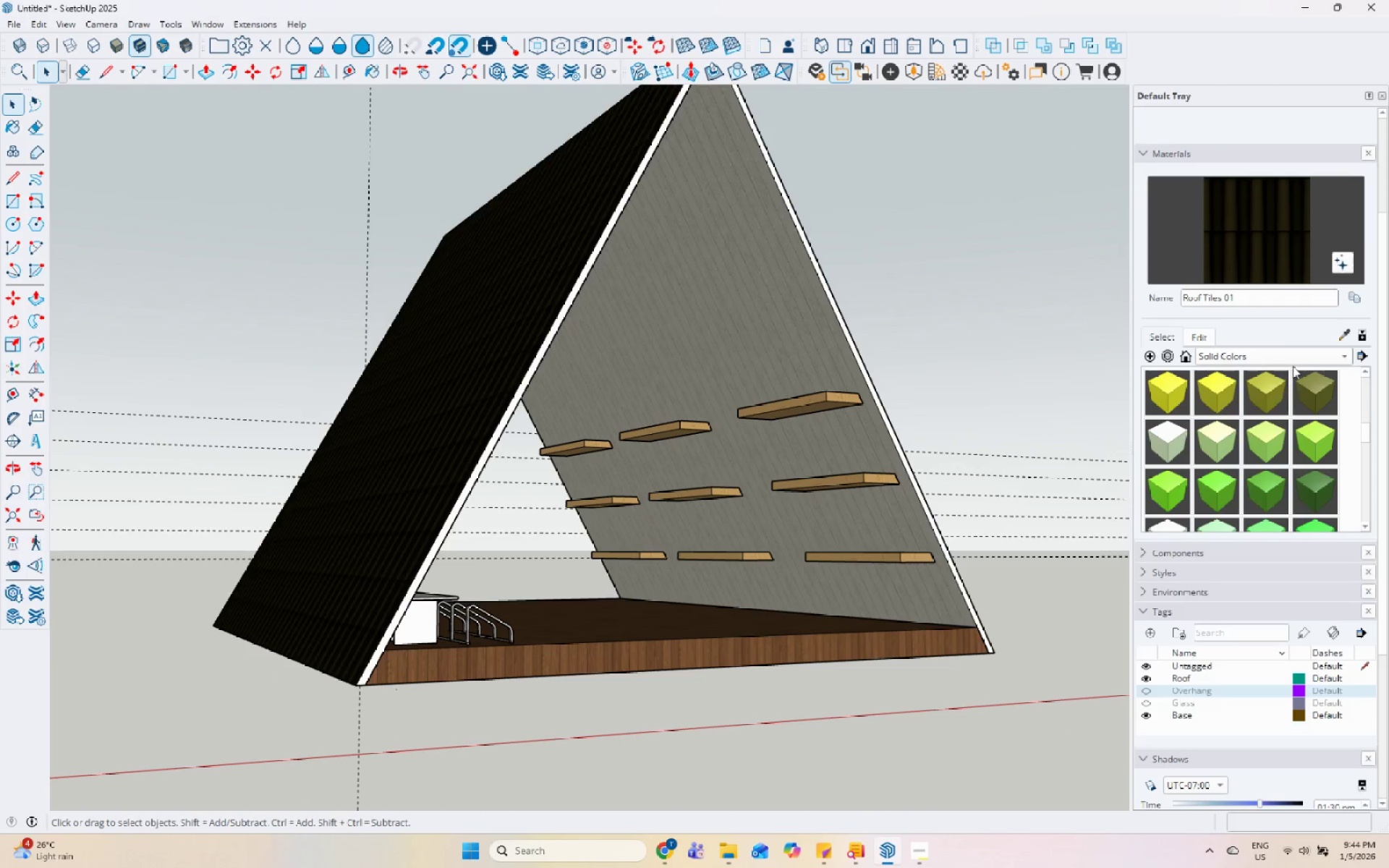 
left_click([1293, 359])
 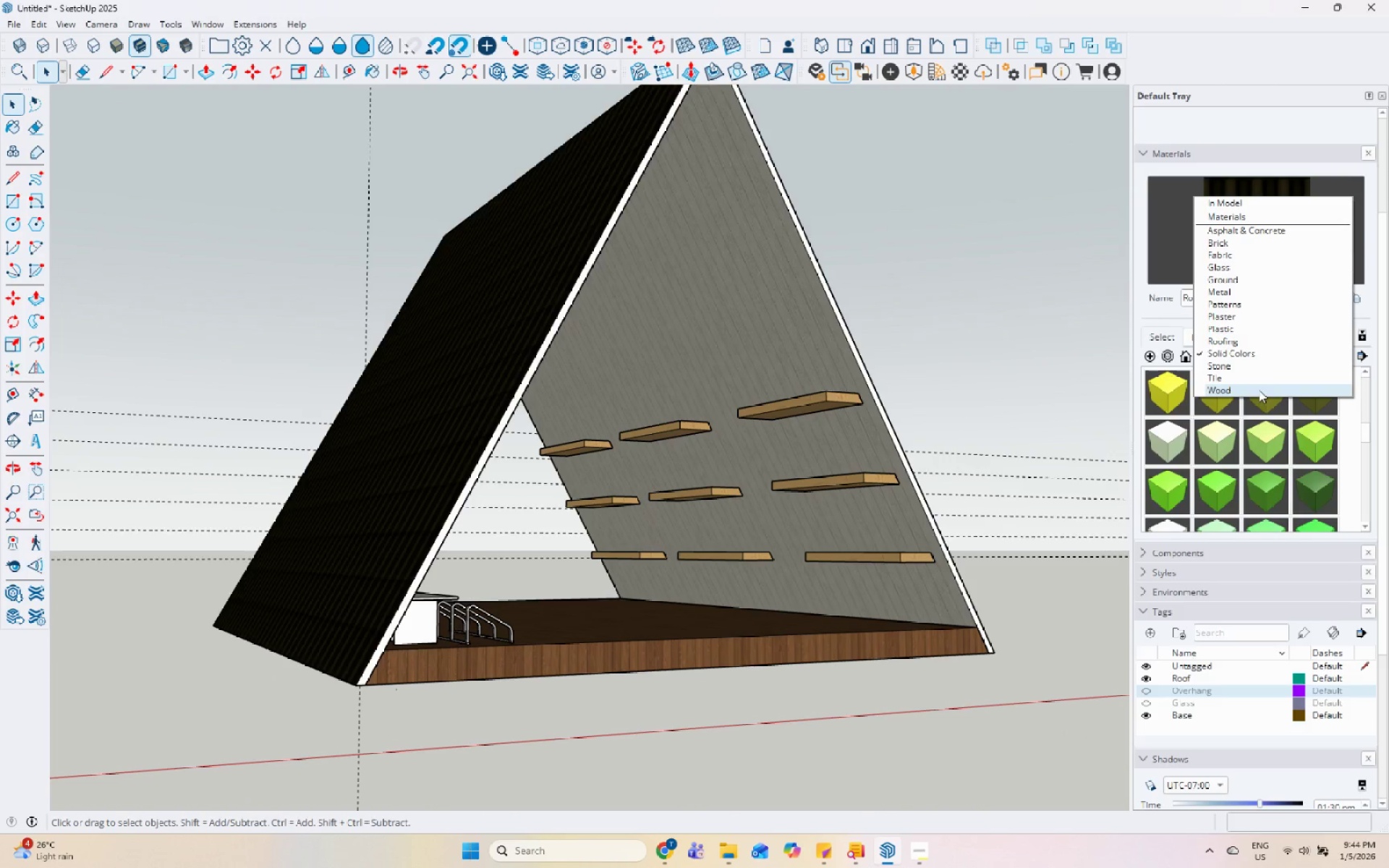 
left_click([1270, 354])
 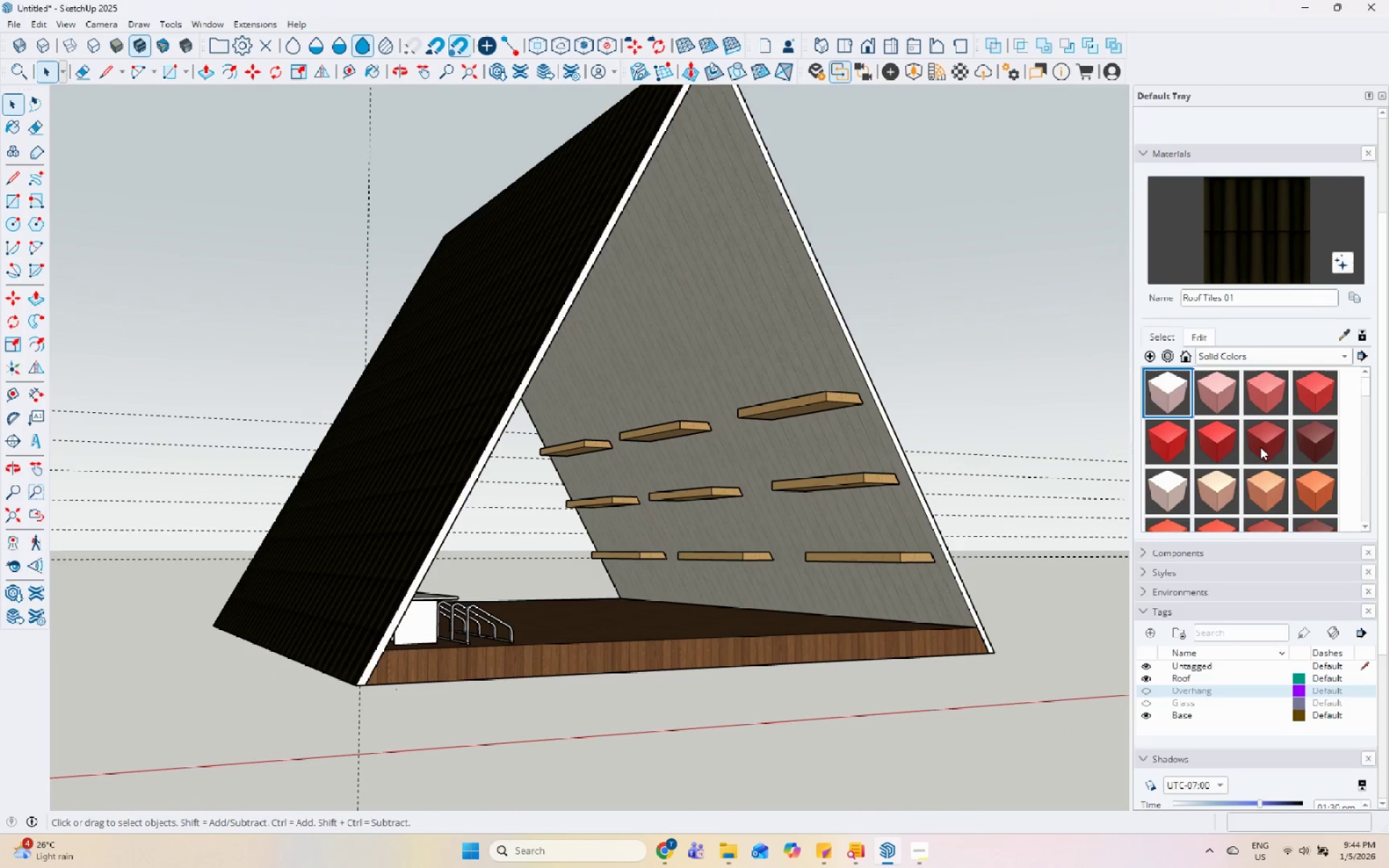 
scroll: coordinate [1231, 474], scroll_direction: down, amount: 29.0
 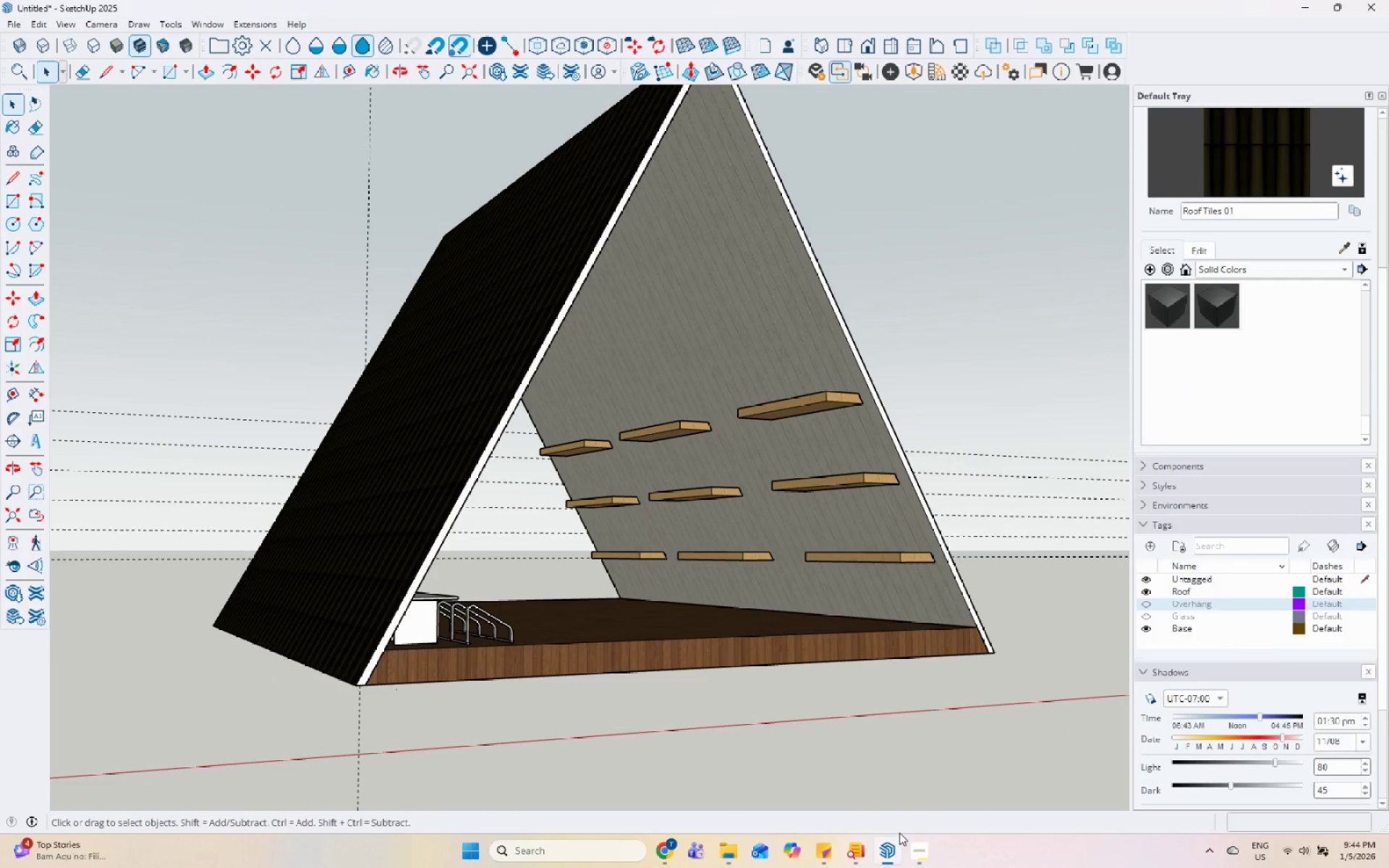 
left_click([914, 851])